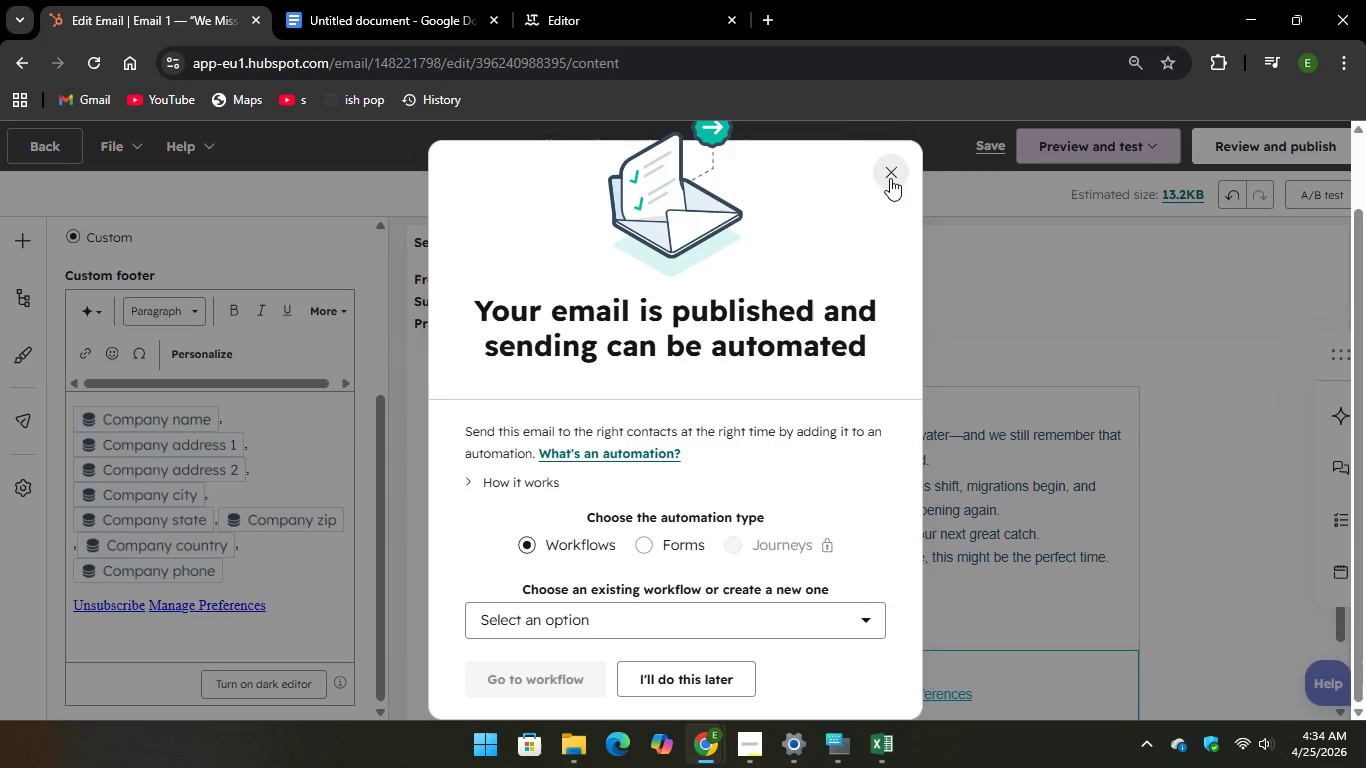 
left_click([890, 178])
 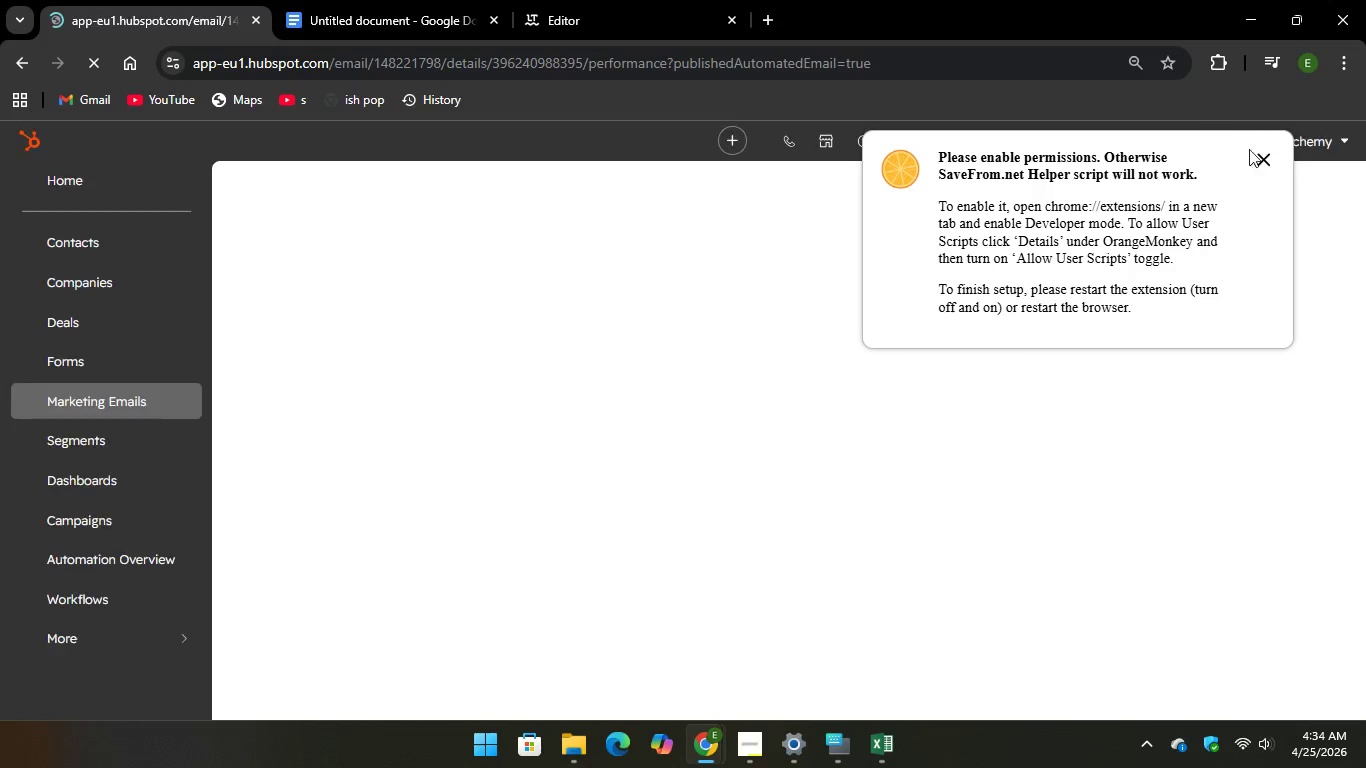 
left_click([1258, 155])
 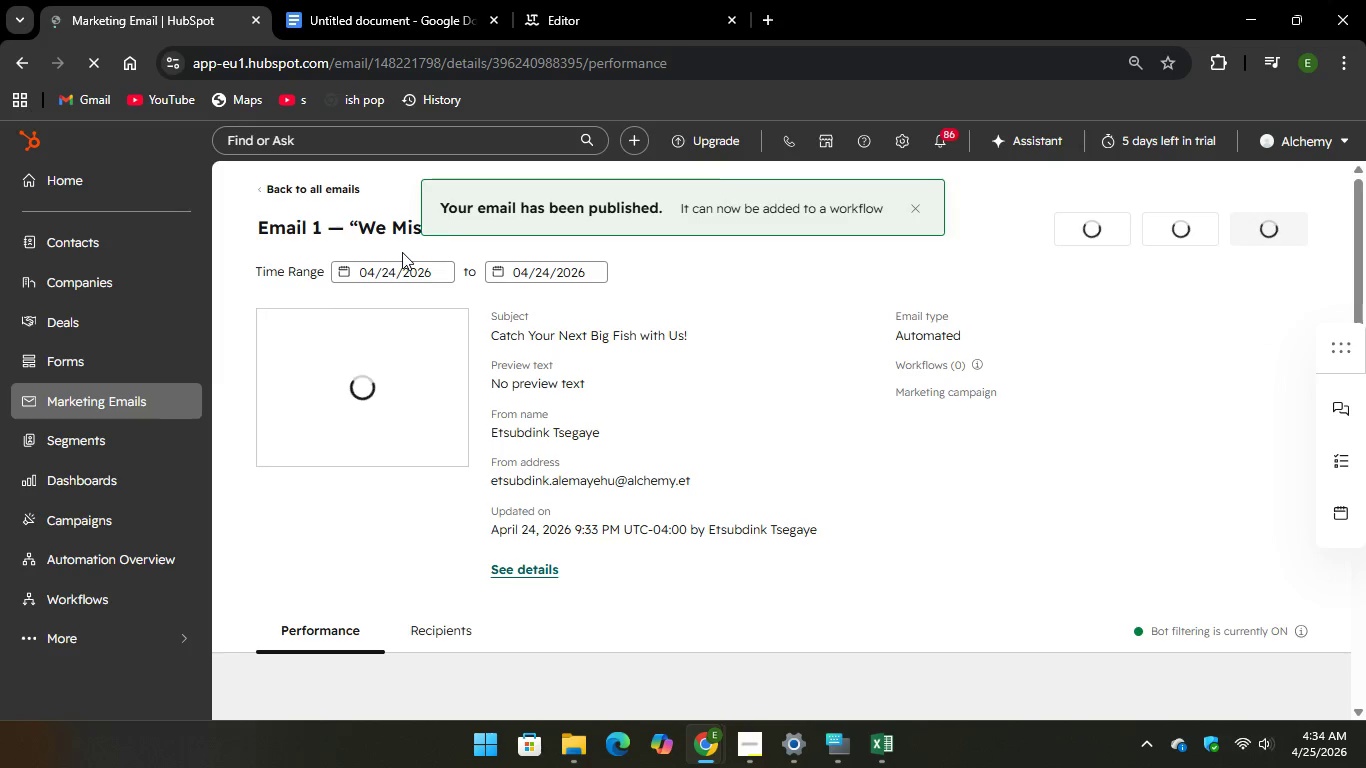 
wait(7.26)
 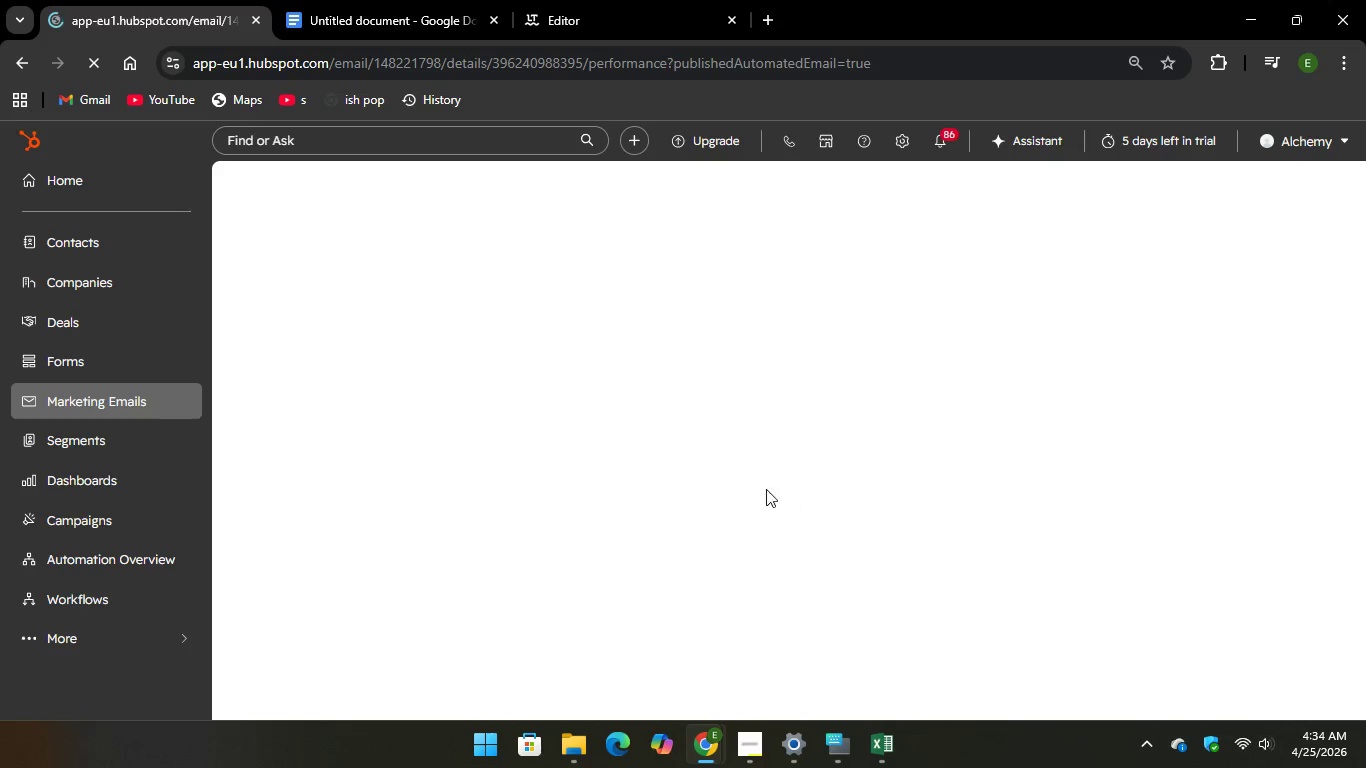 
left_click([290, 184])
 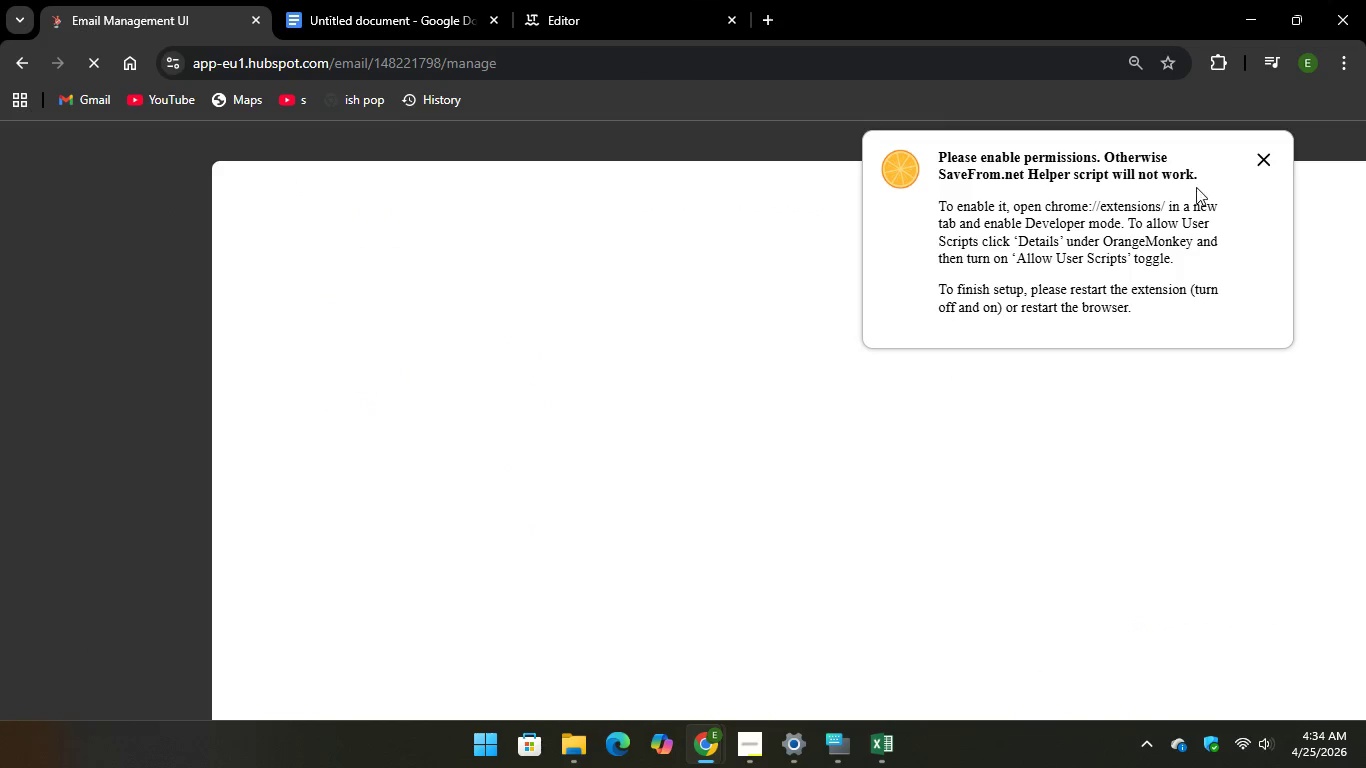 
left_click([1255, 158])
 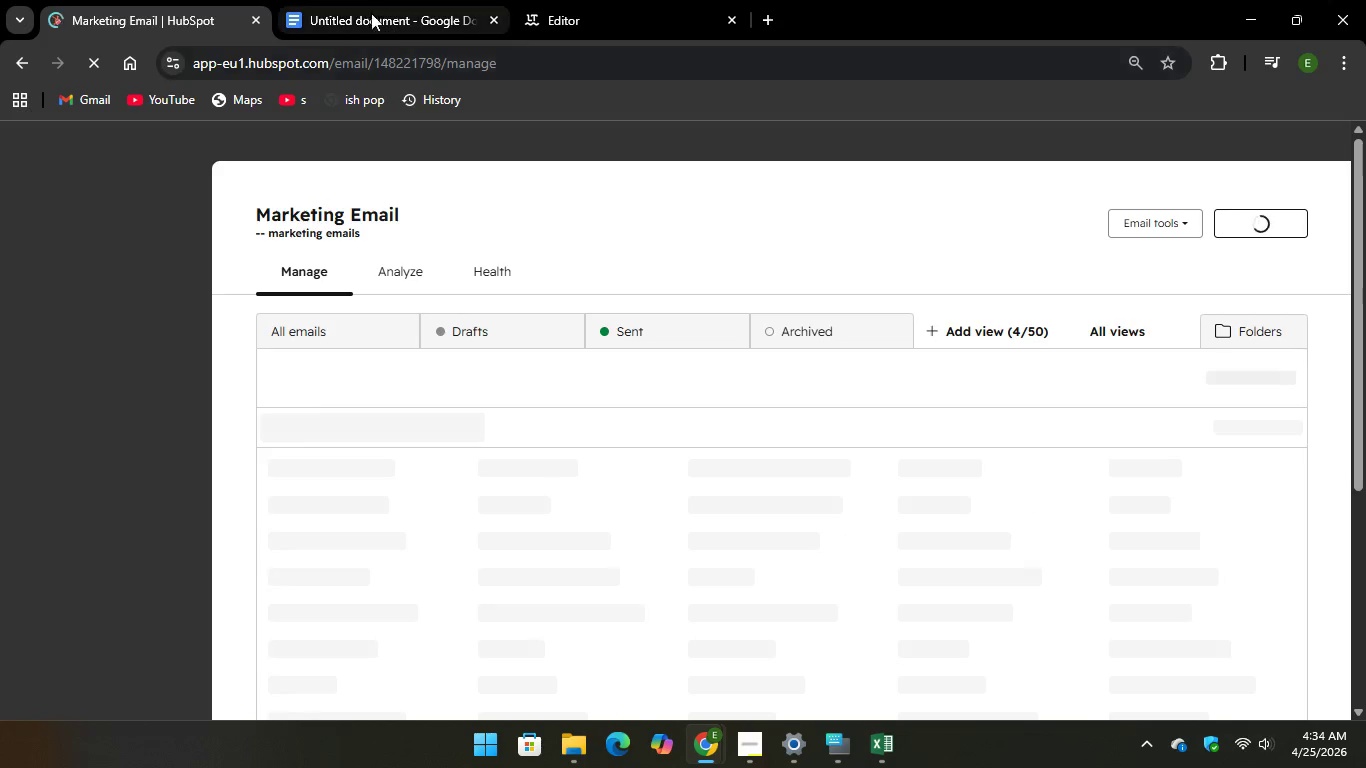 
left_click([348, 10])
 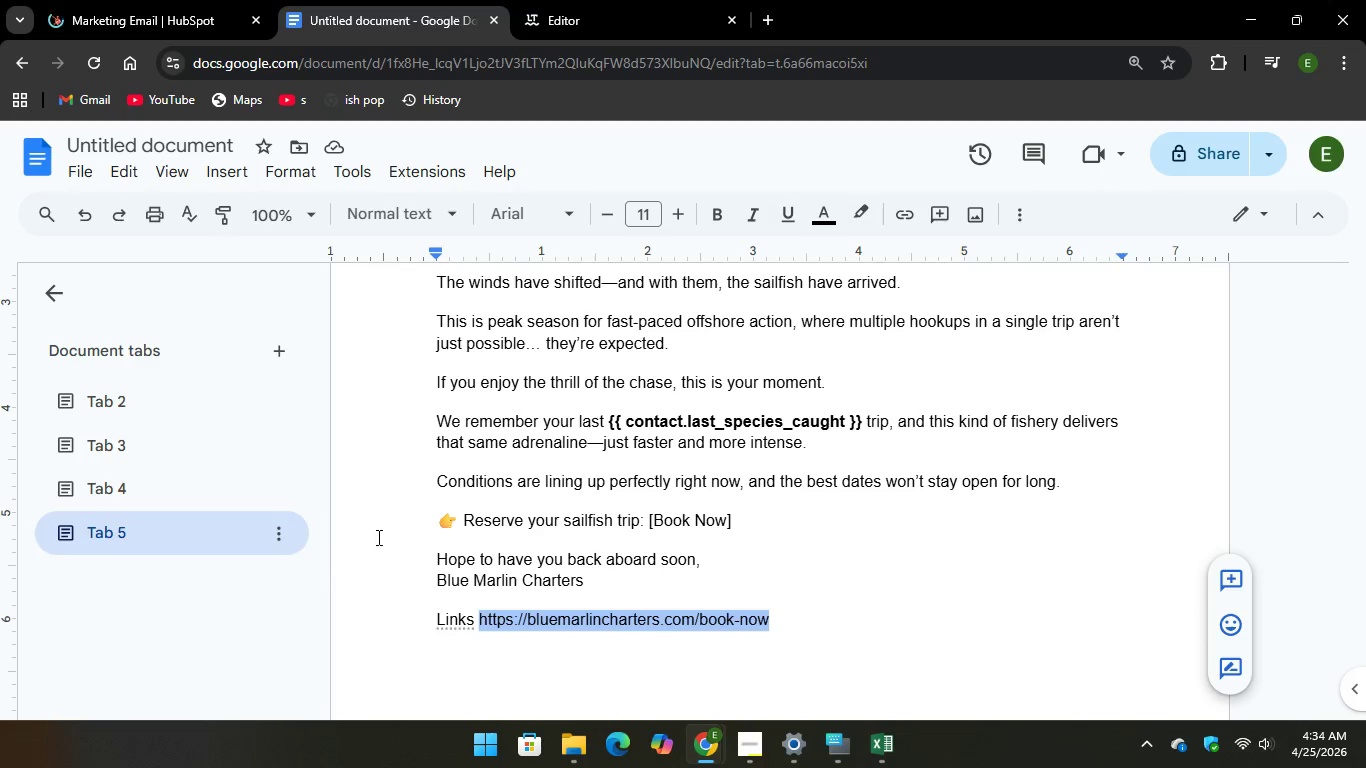 
scroll: coordinate [513, 495], scroll_direction: up, amount: 4.0
 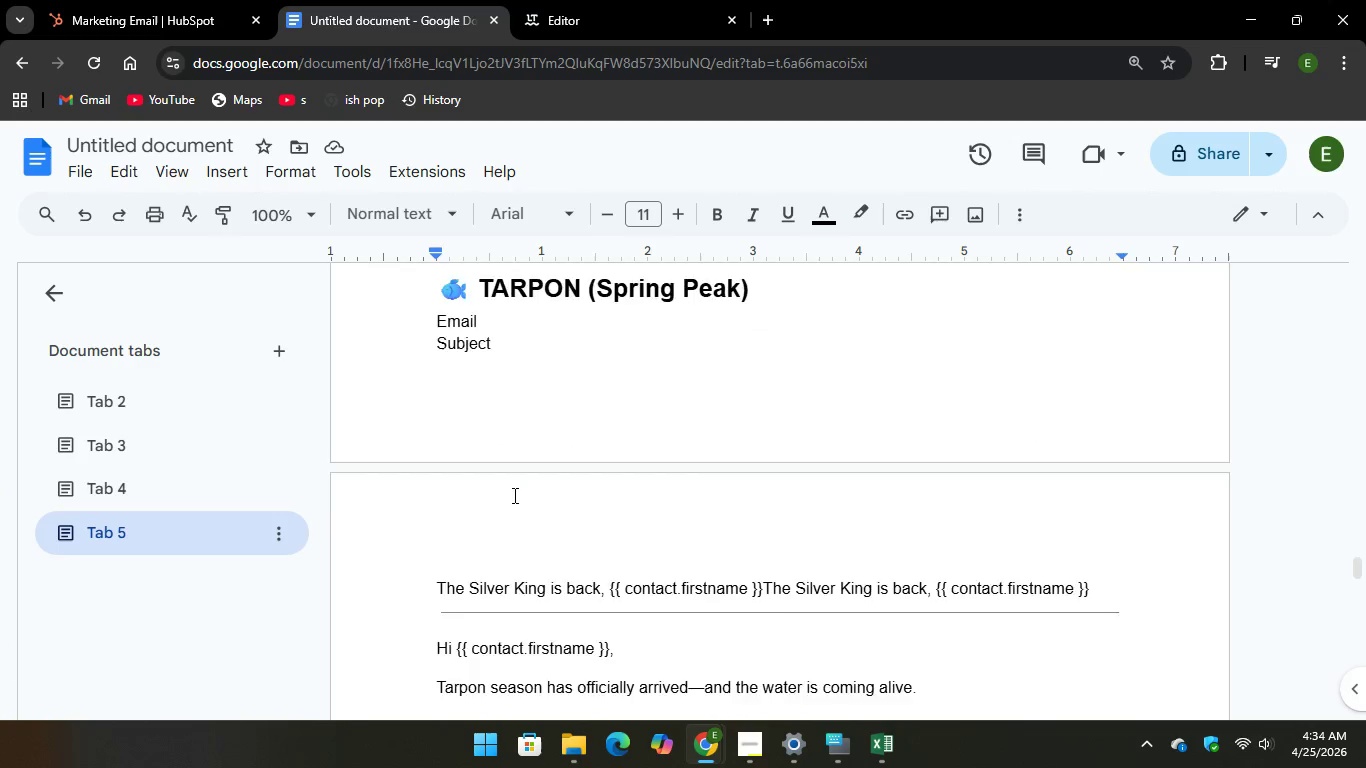 
scroll: coordinate [513, 495], scroll_direction: down, amount: 1.0
 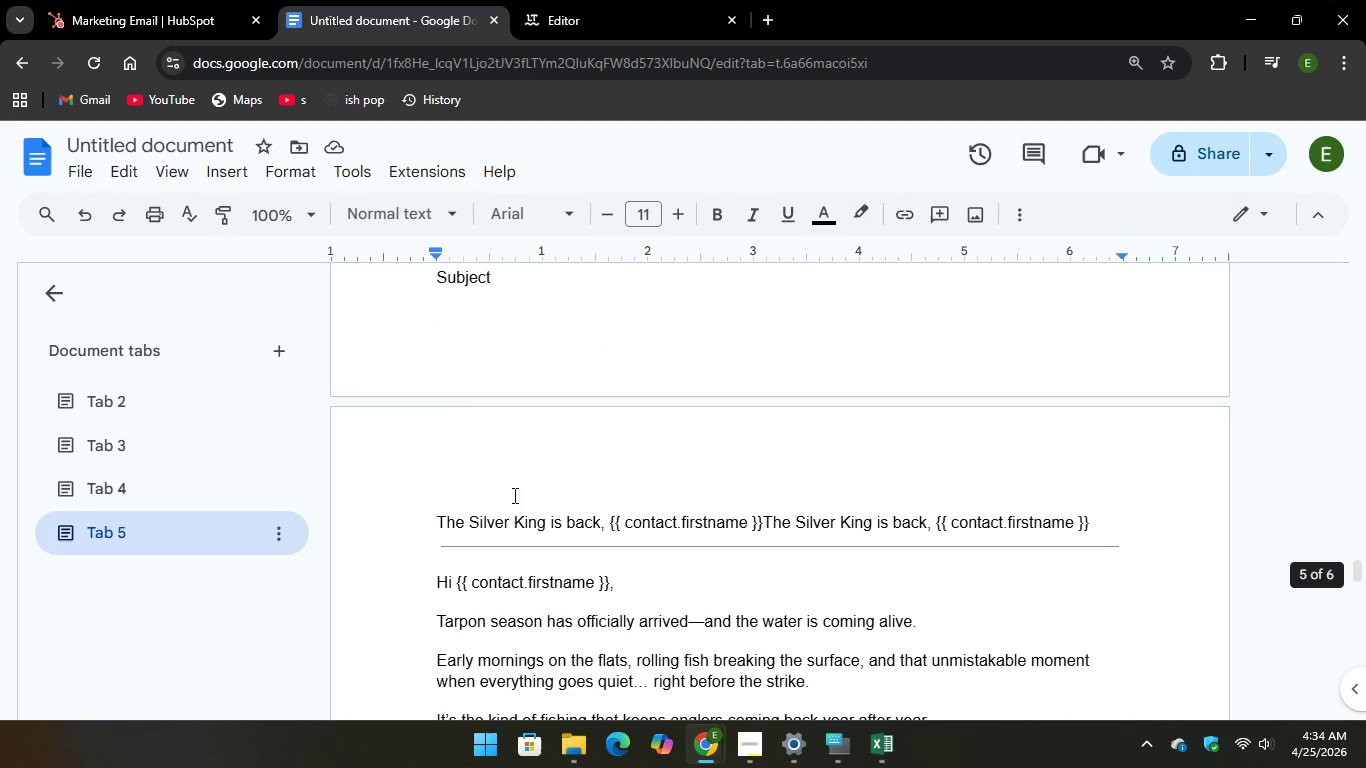 
scroll: coordinate [513, 495], scroll_direction: up, amount: 3.0
 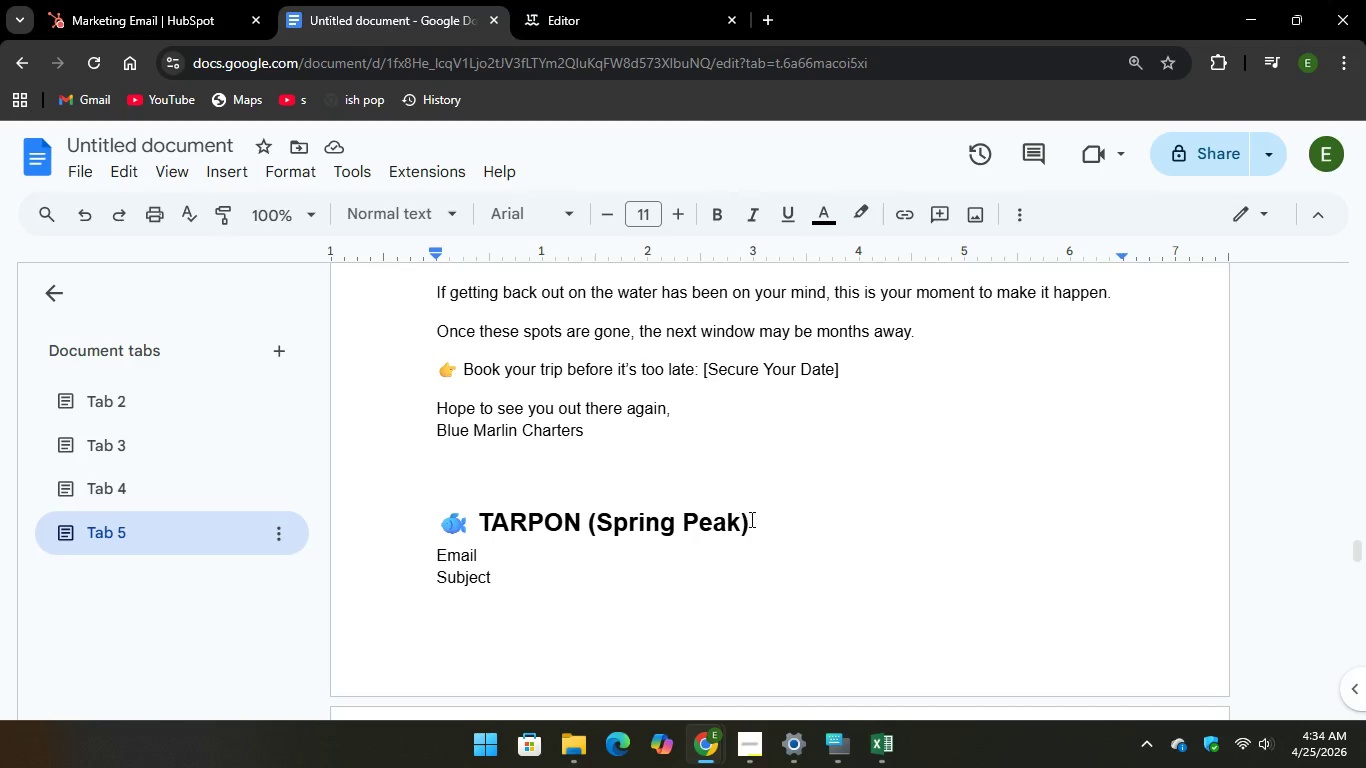 
left_click_drag(start_coordinate=[761, 535], to_coordinate=[477, 516])
 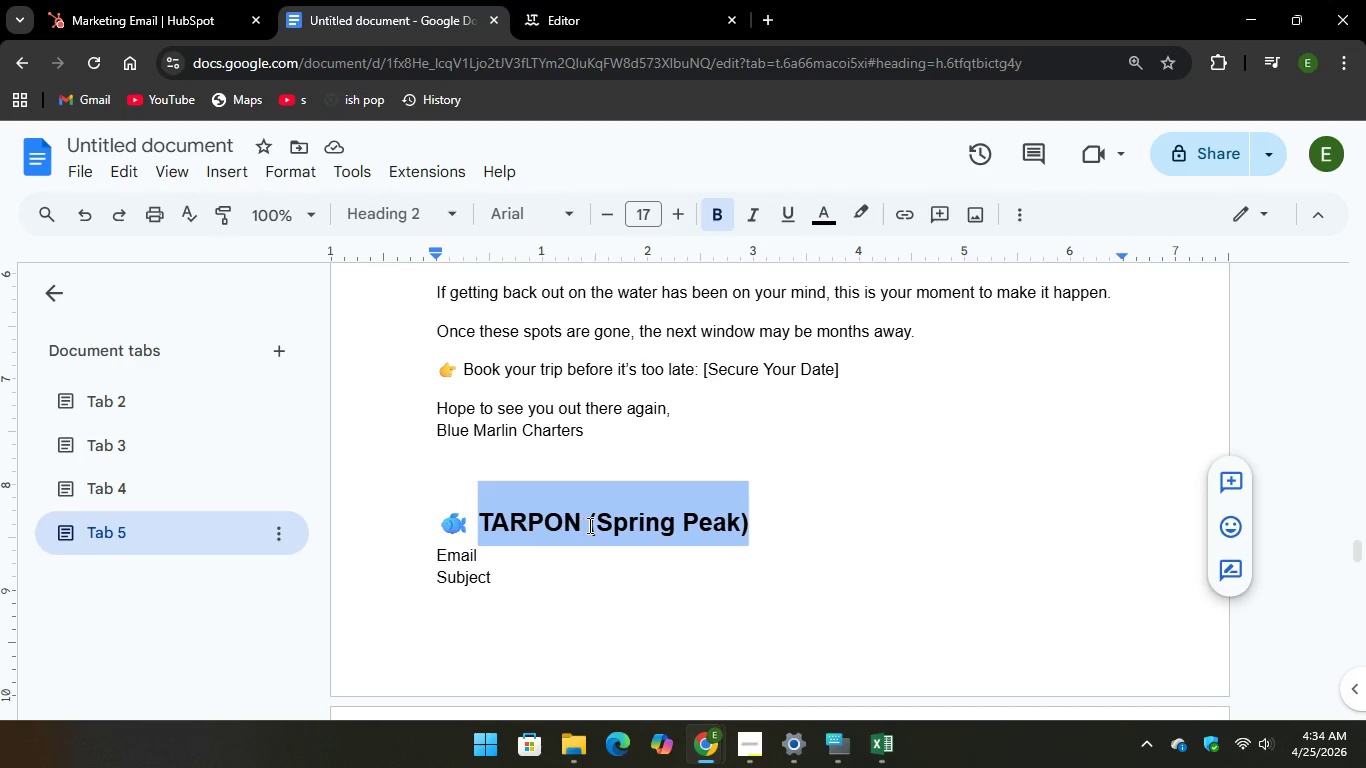 
left_click([588, 525])
 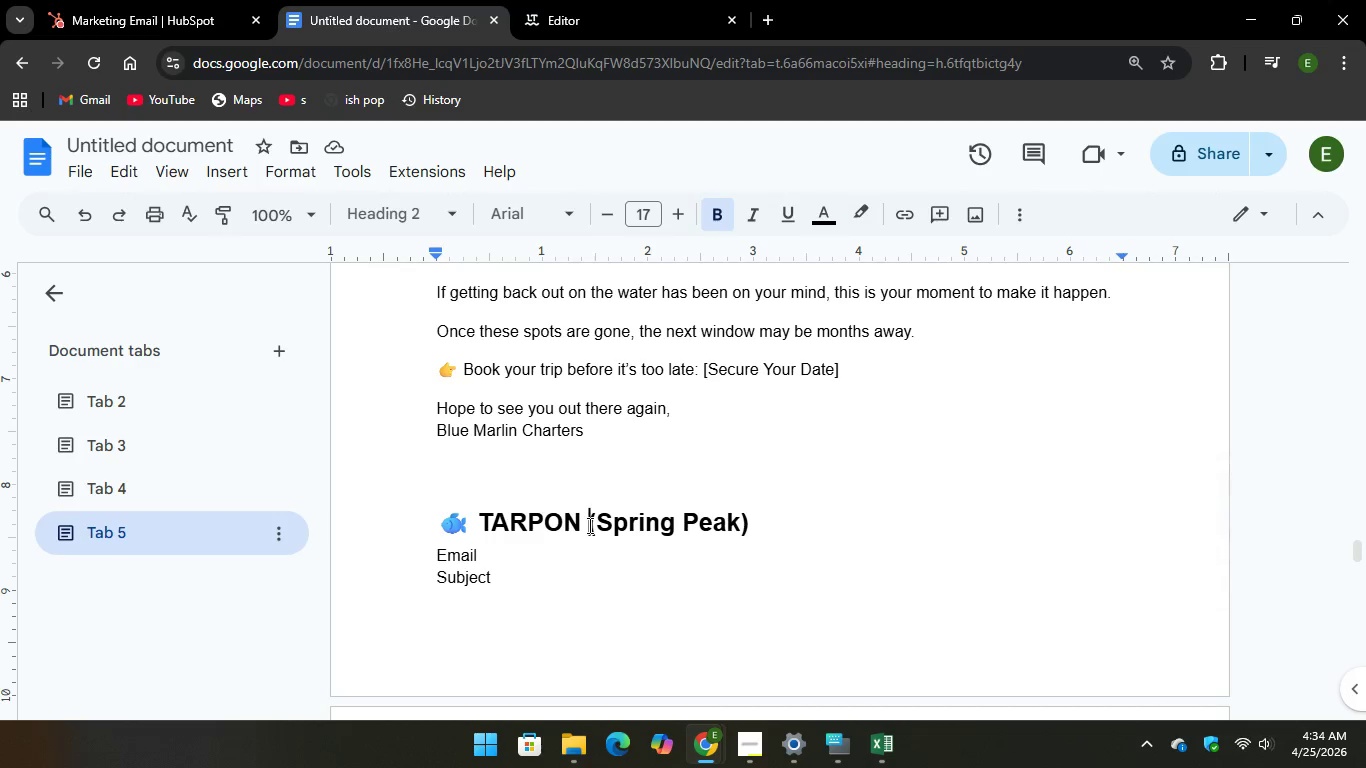 
left_click_drag(start_coordinate=[588, 525], to_coordinate=[476, 499])
 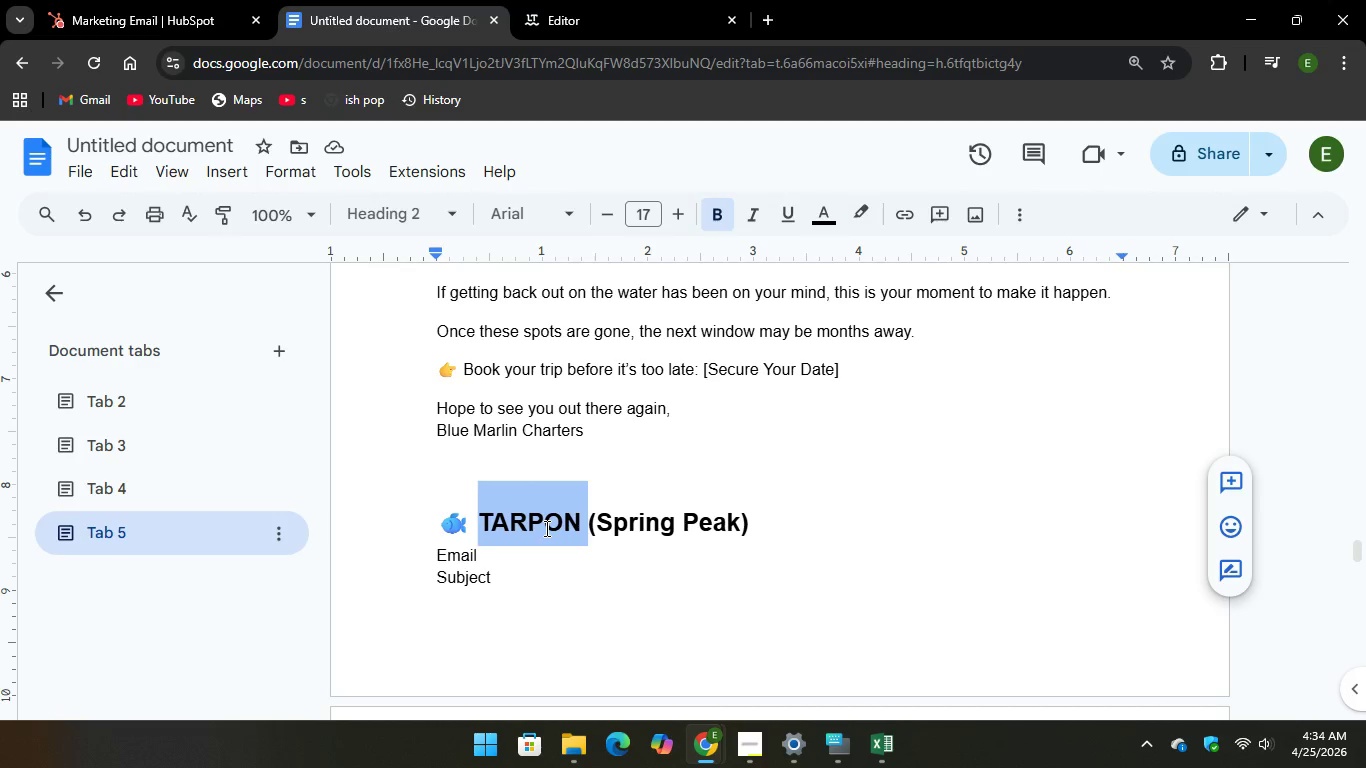 
right_click([545, 528])
 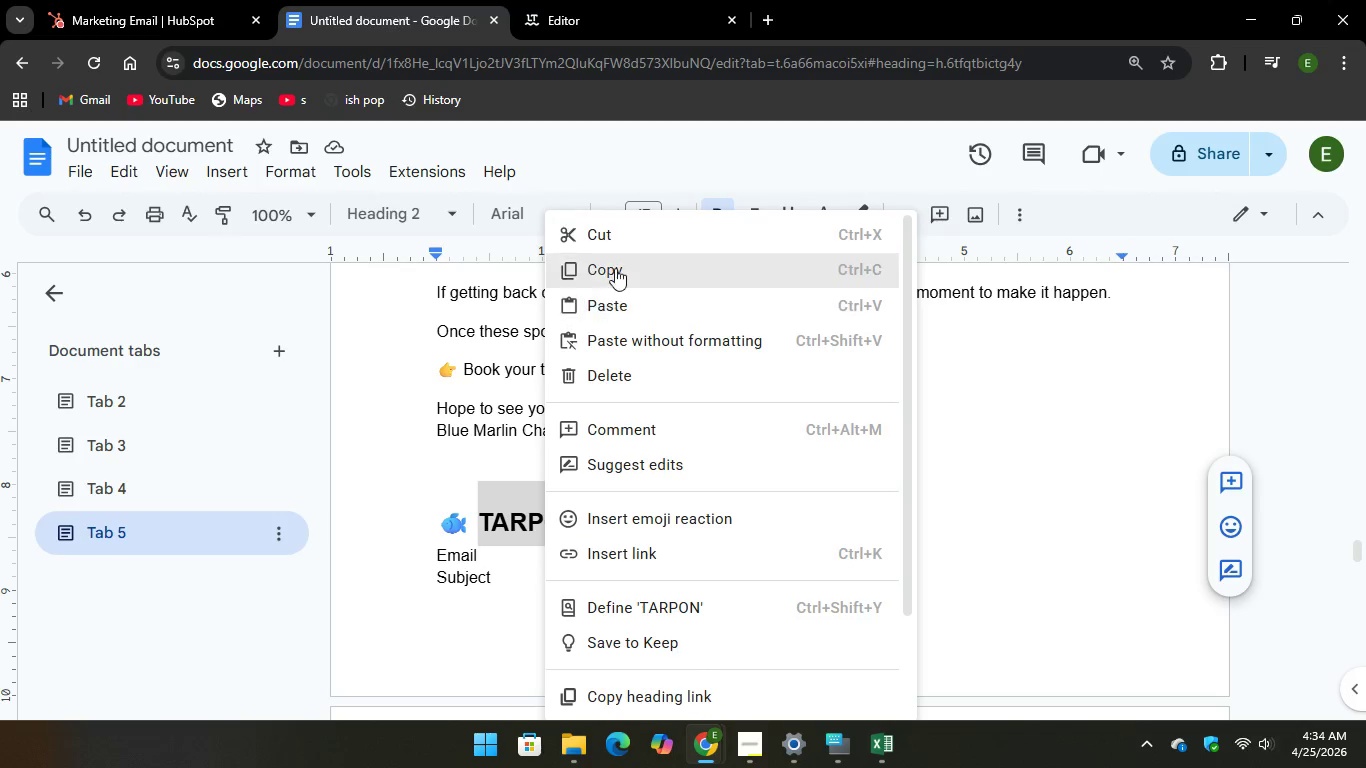 
left_click([616, 266])
 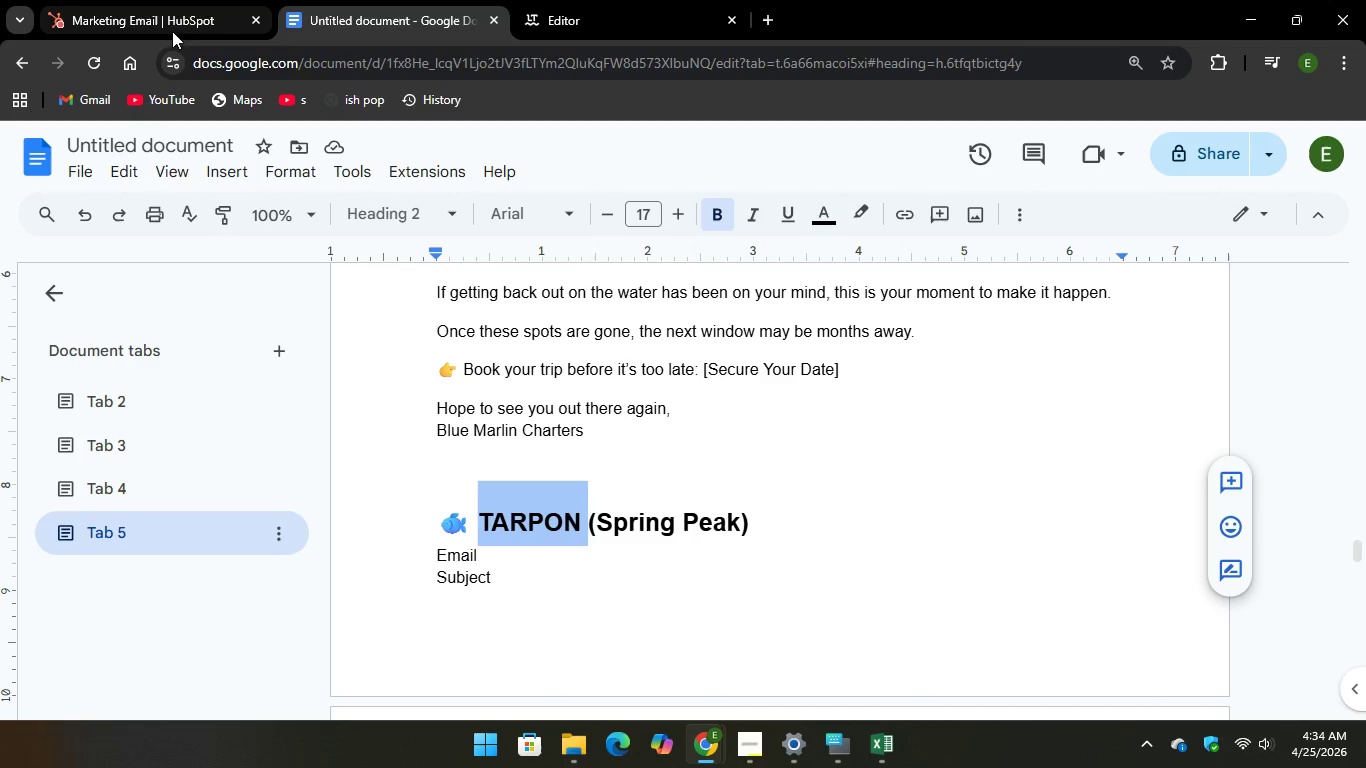 
left_click([178, 11])
 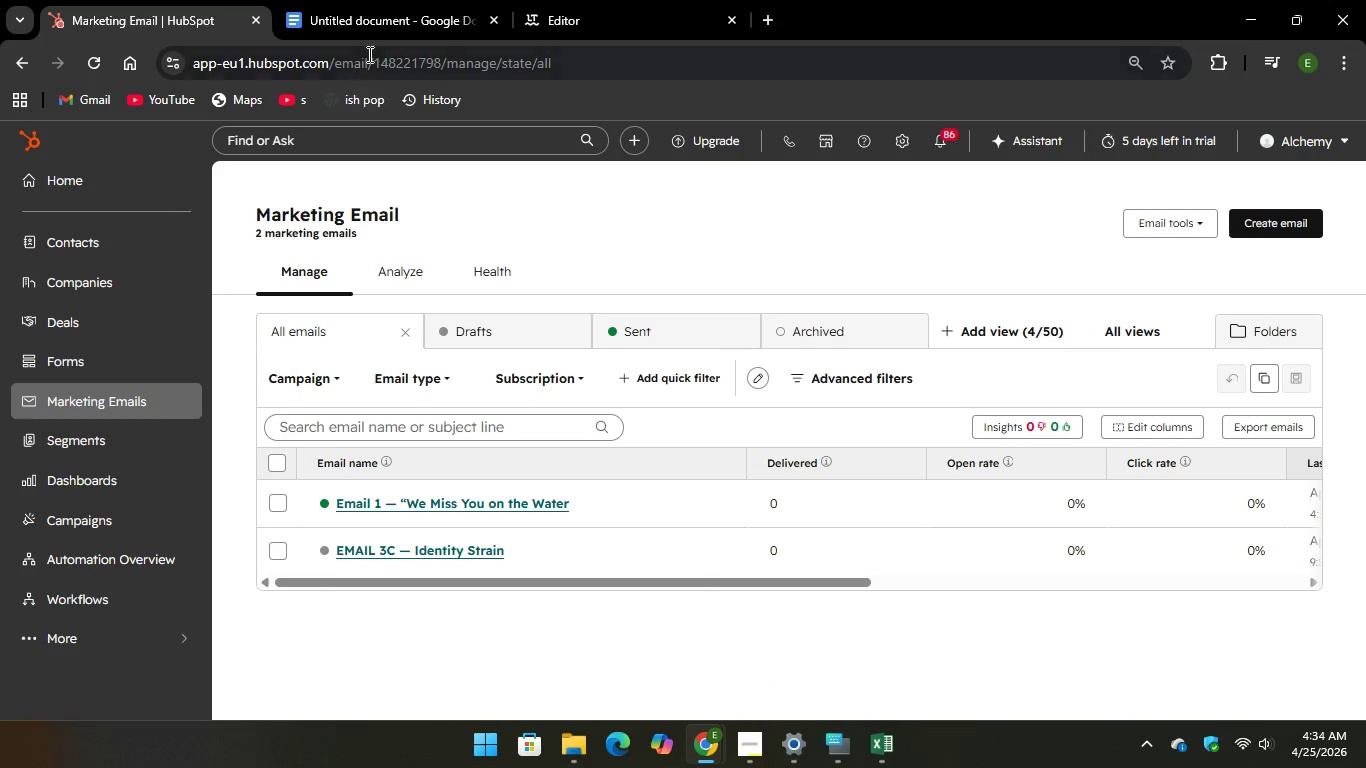 
left_click([384, 21])
 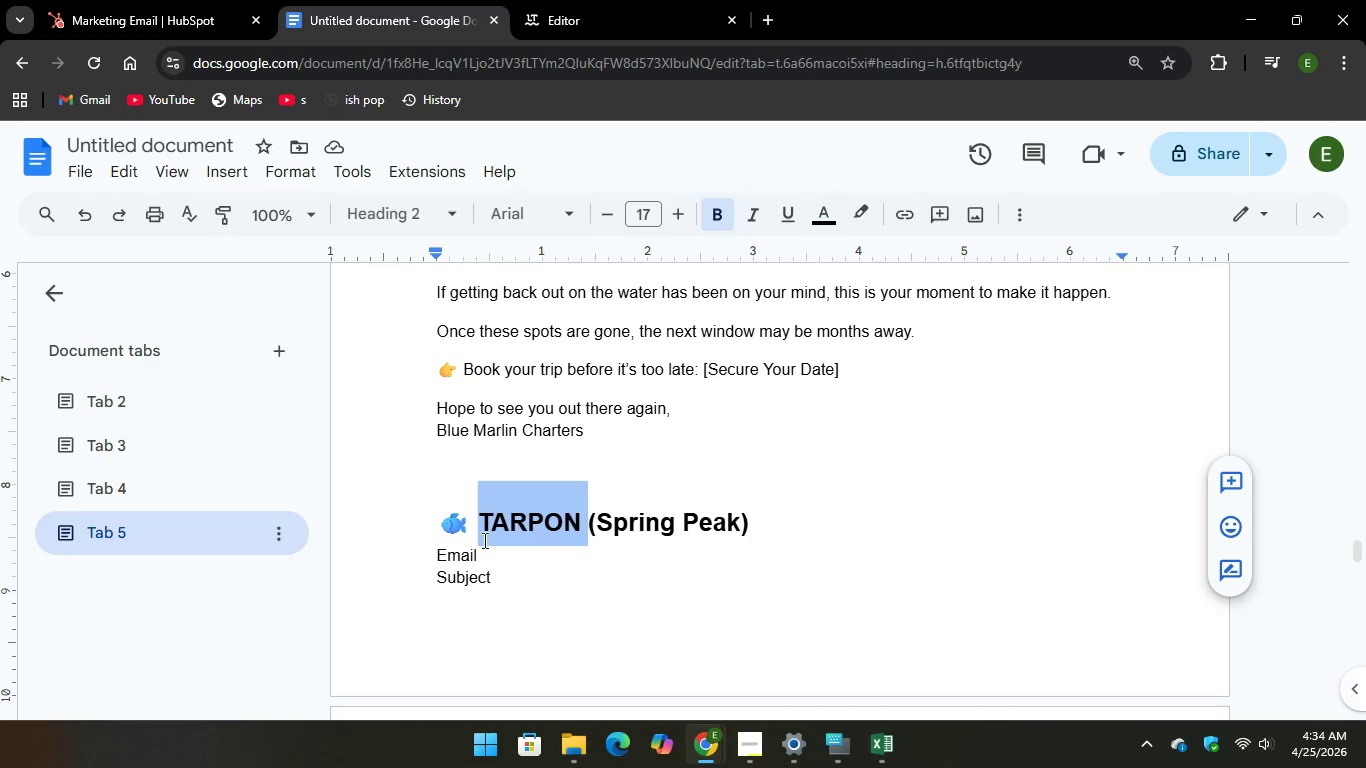 
left_click([477, 519])
 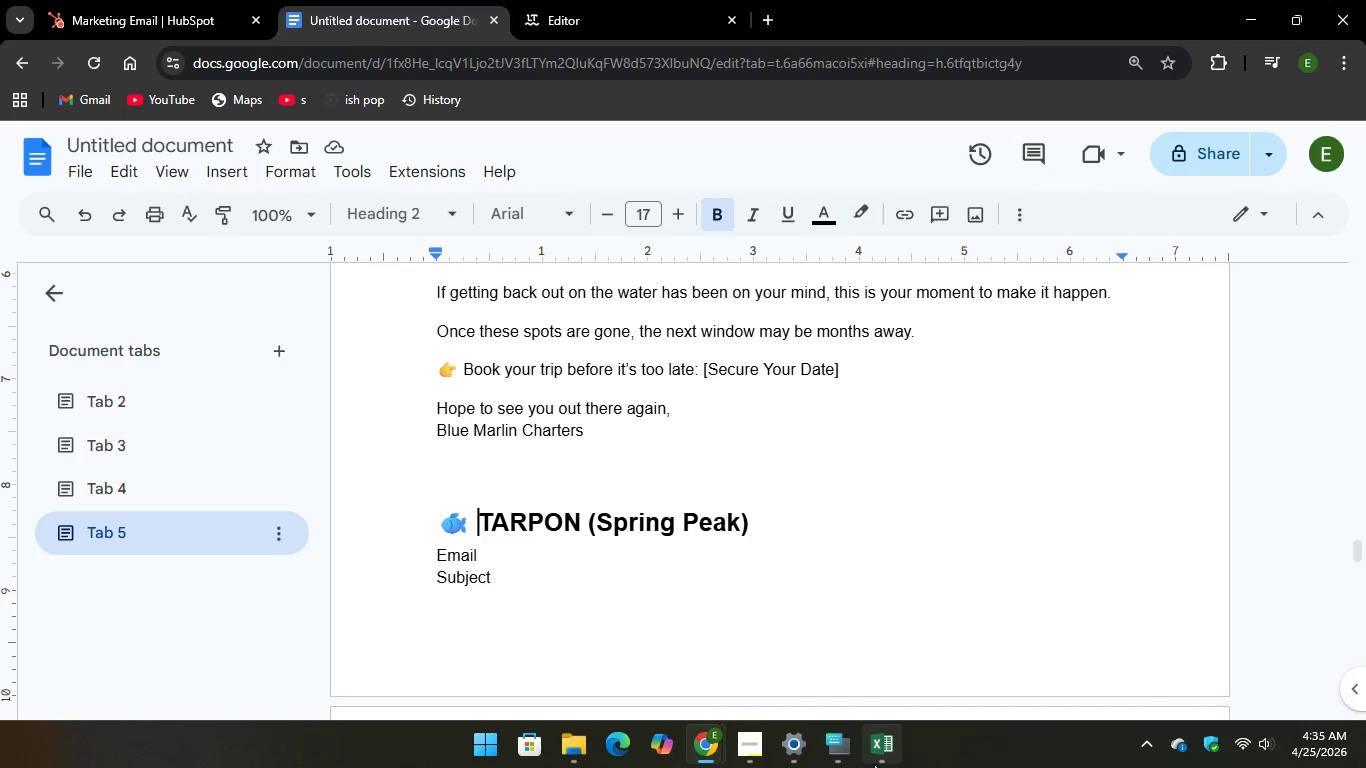 
left_click([843, 751])
 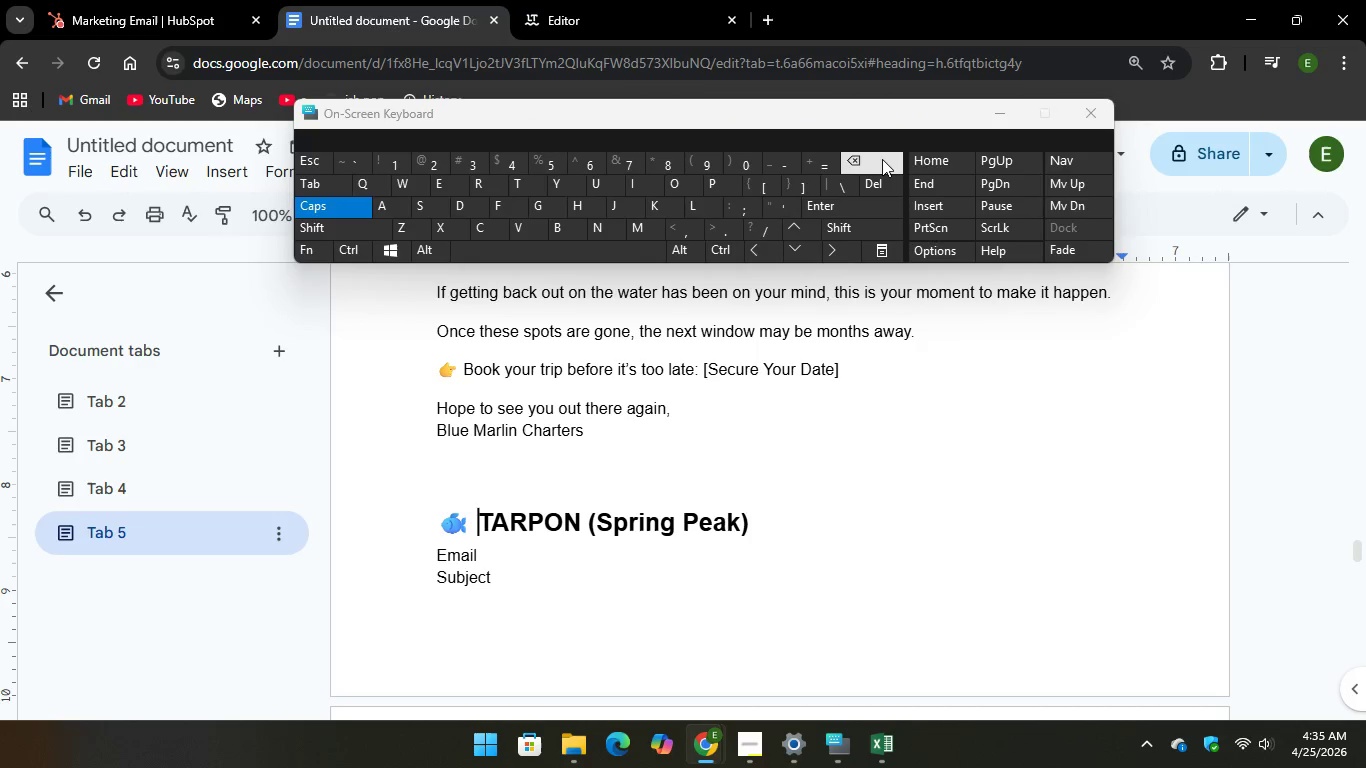 
key(Backspace)
 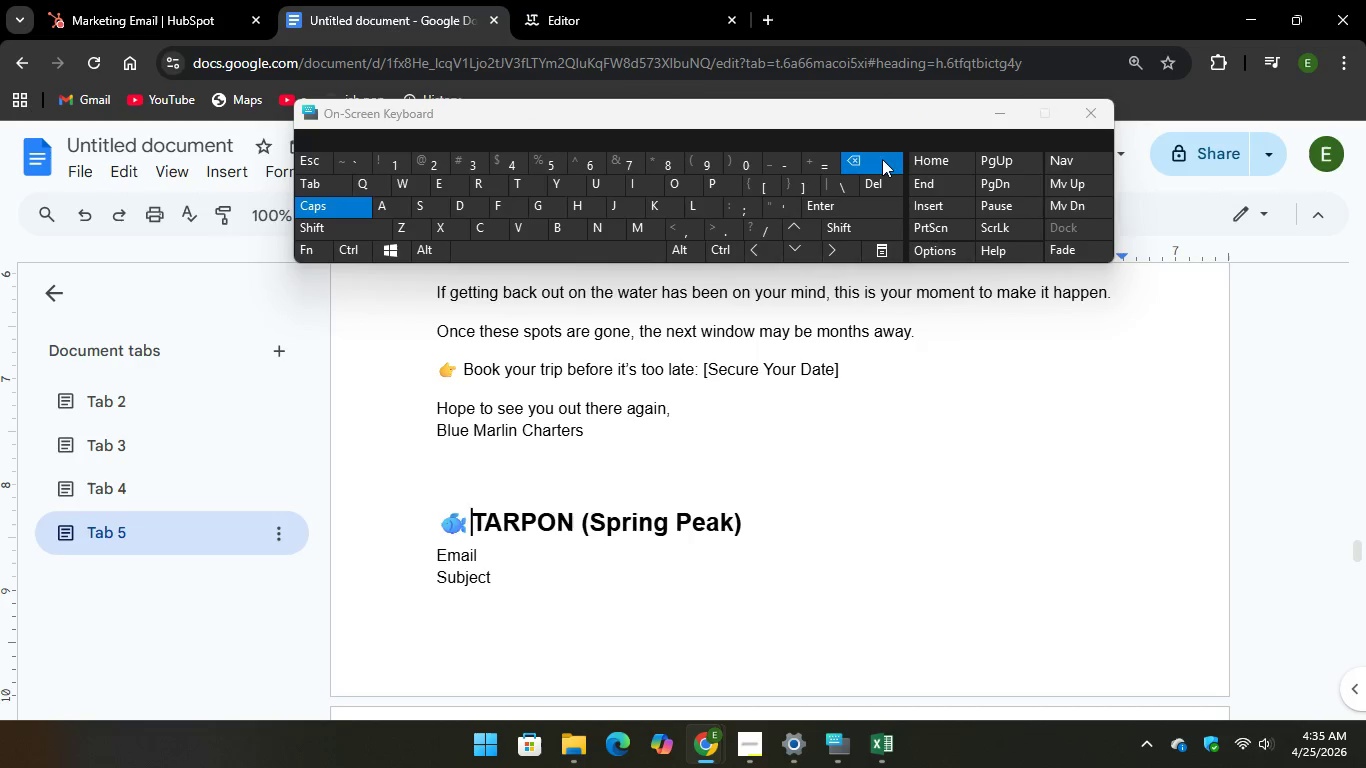 
key(Backspace)
 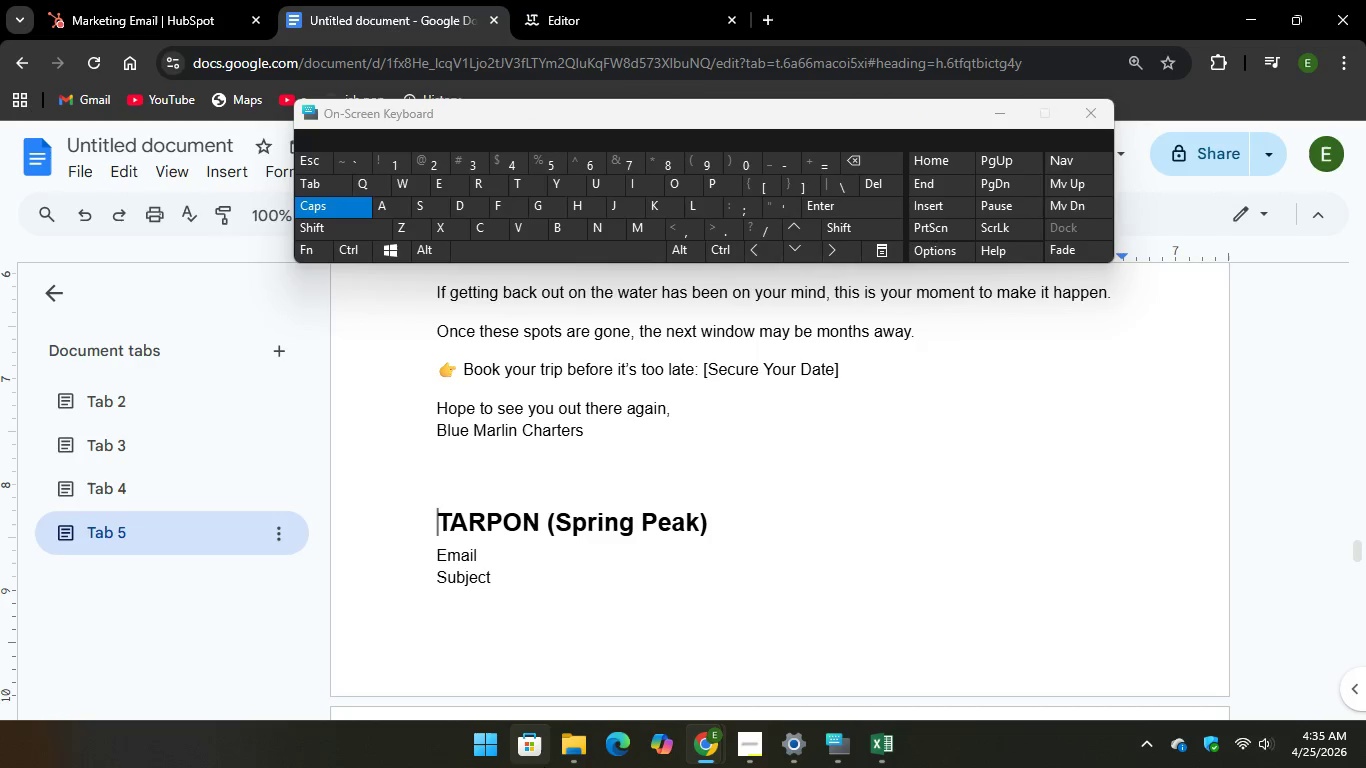 
scroll: coordinate [633, 526], scroll_direction: down, amount: 11.0
 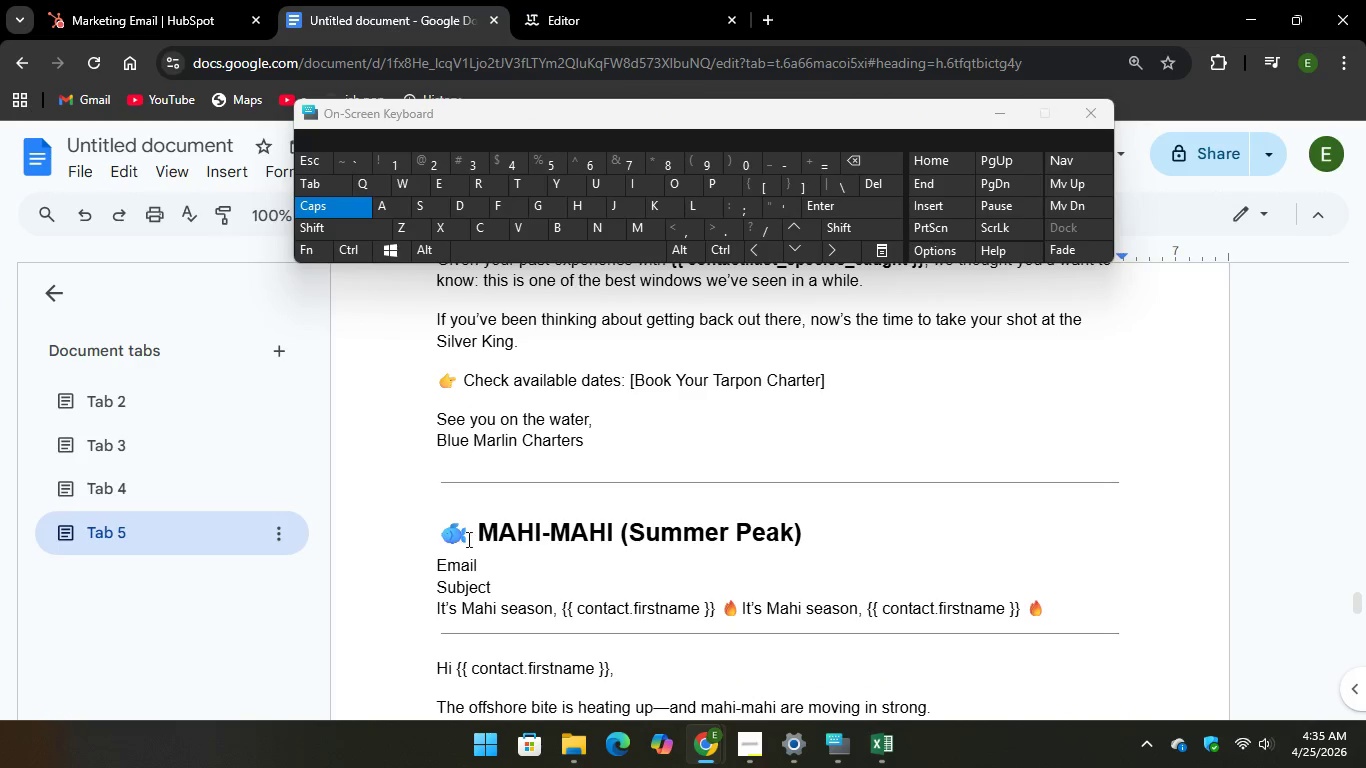 
left_click([470, 535])
 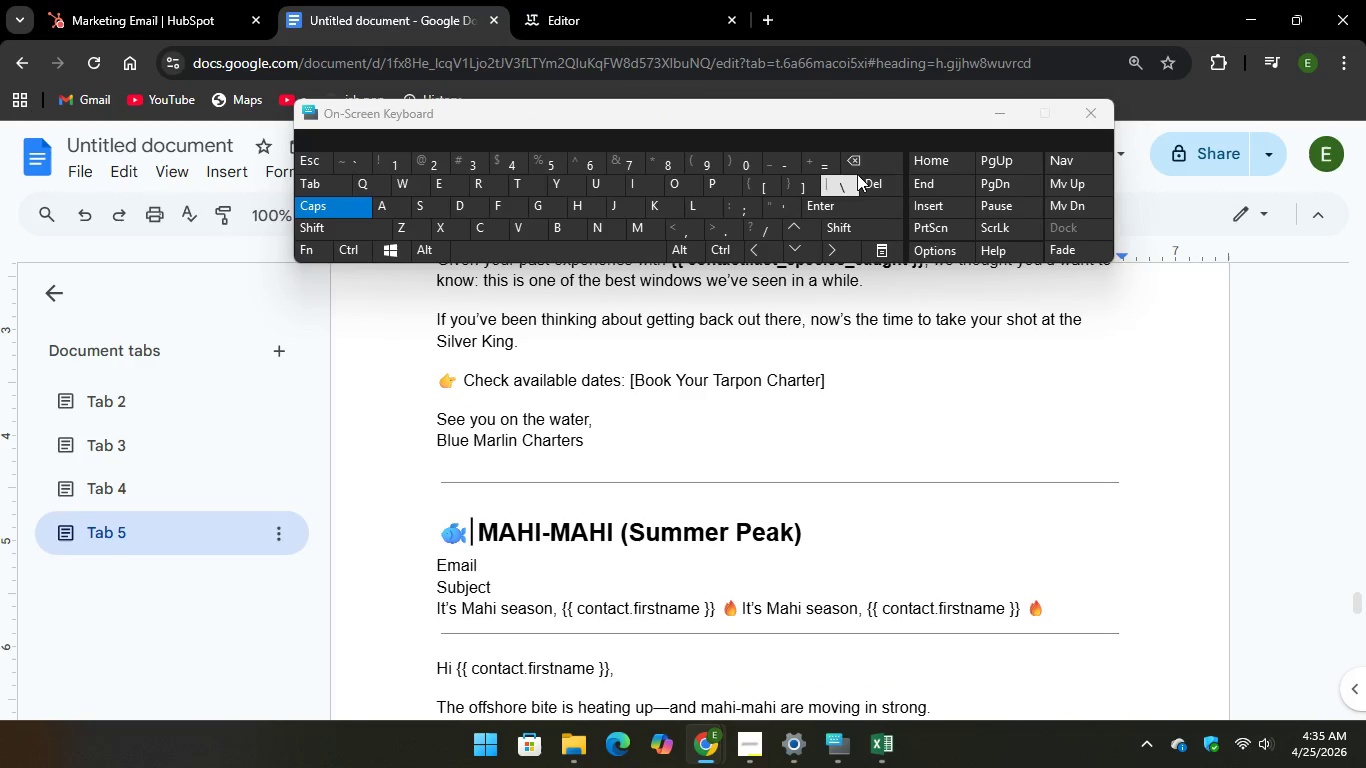 
key(Backspace)
 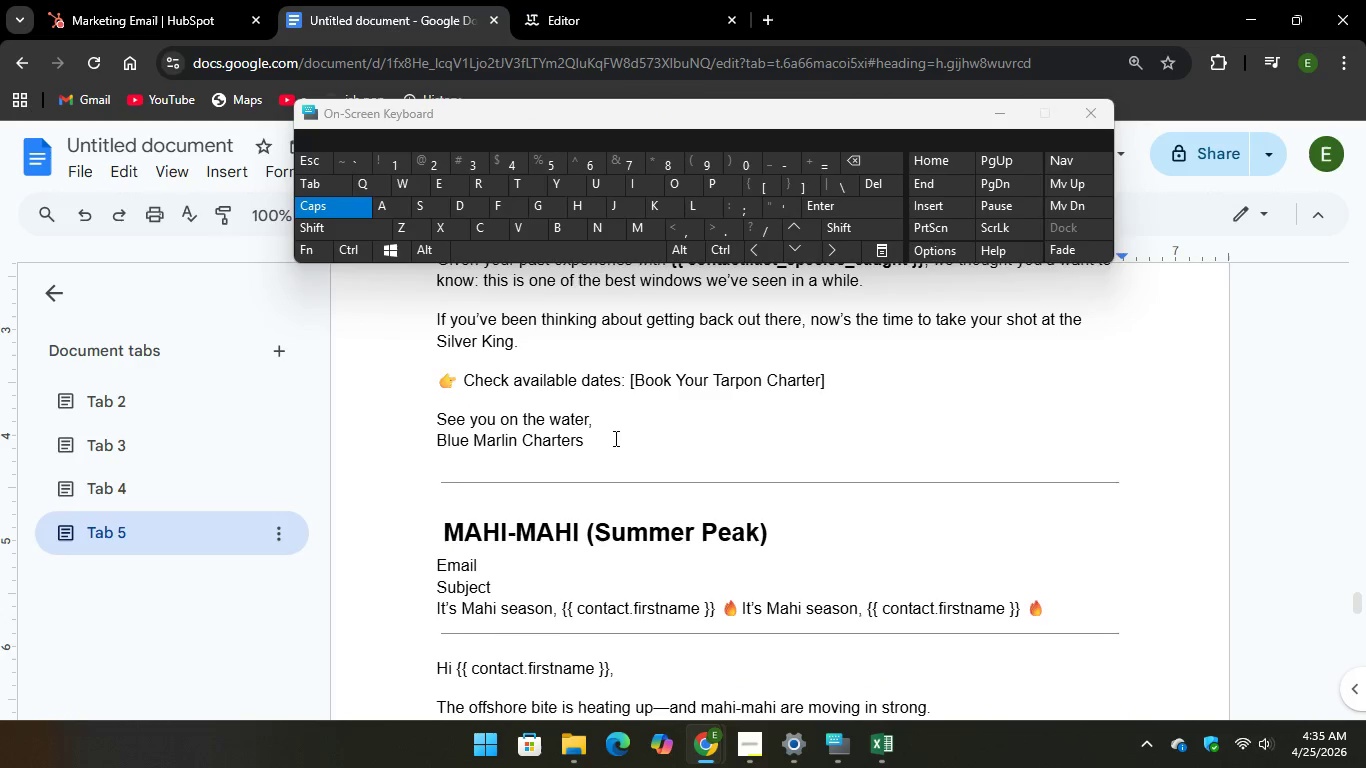 
scroll: coordinate [564, 510], scroll_direction: down, amount: 8.0
 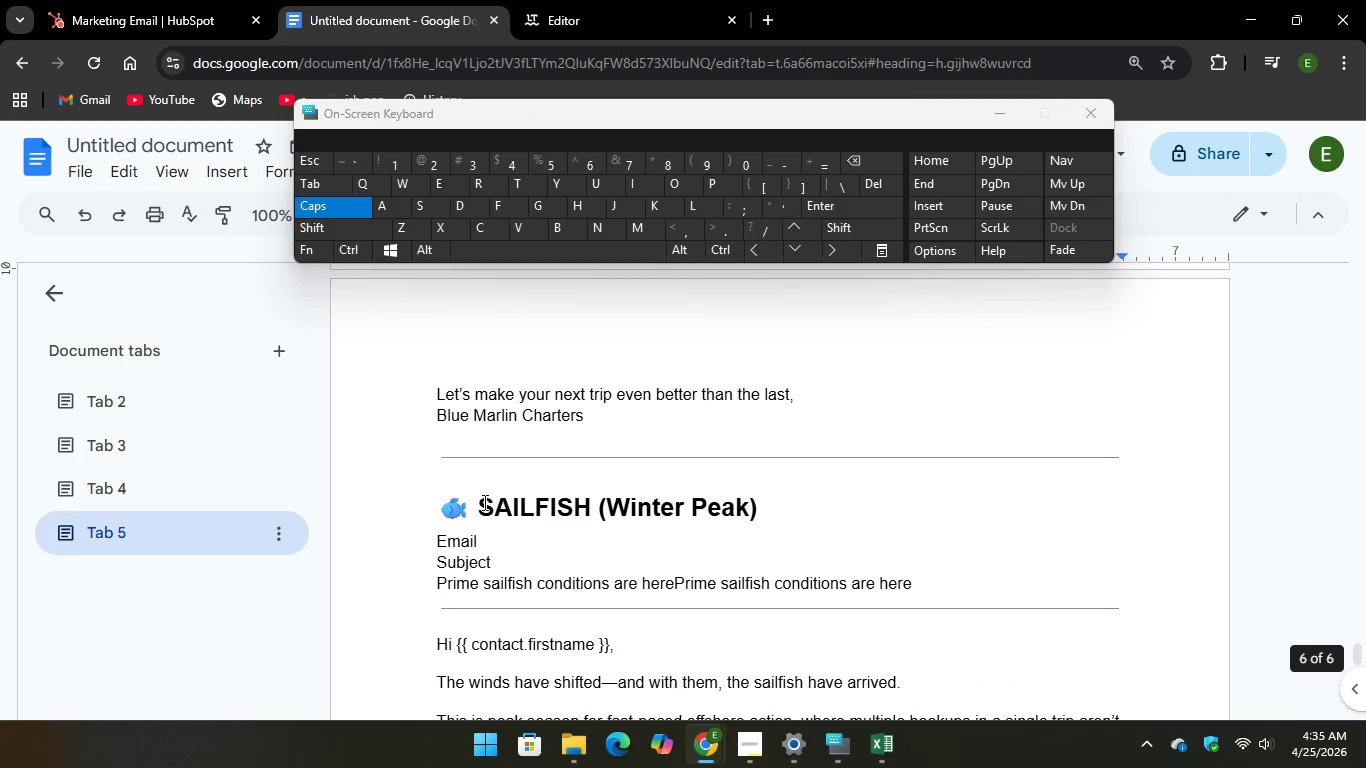 
left_click([479, 505])
 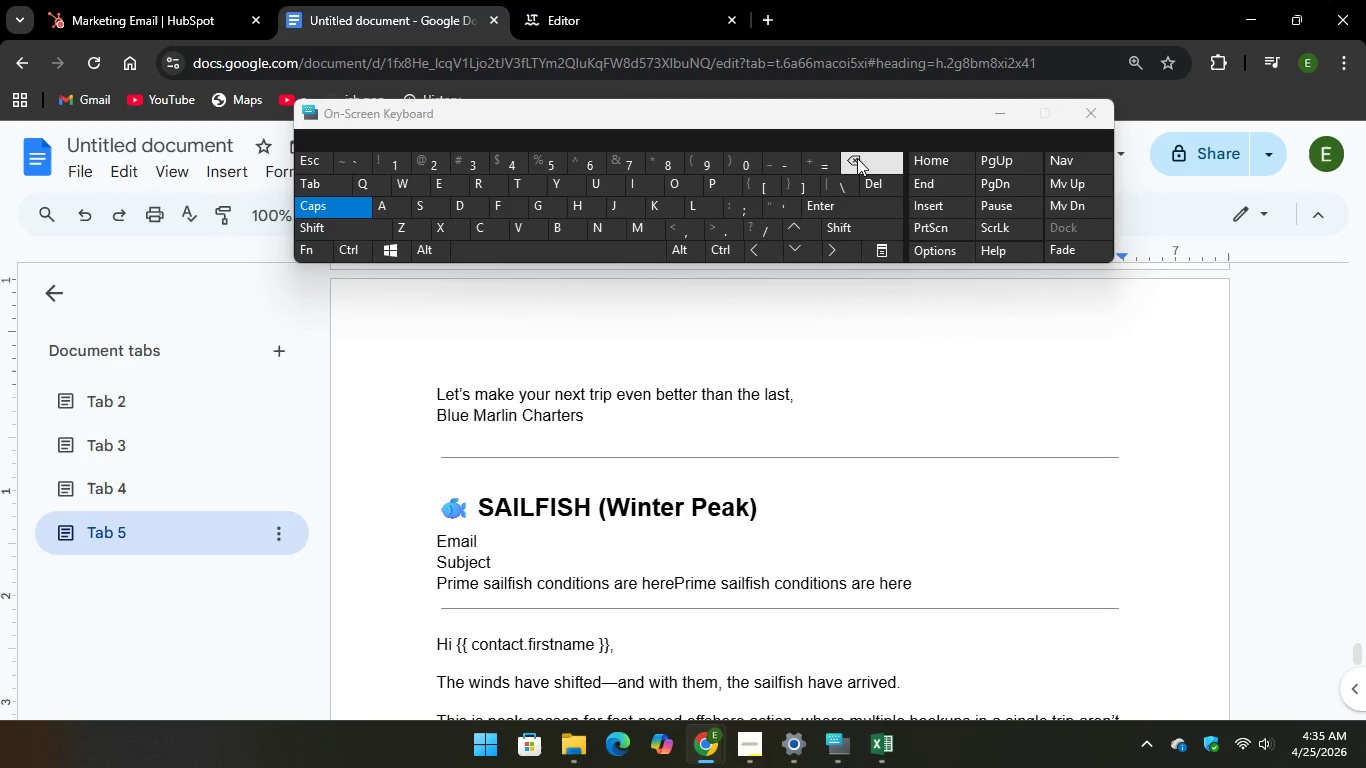 
key(Backspace)
 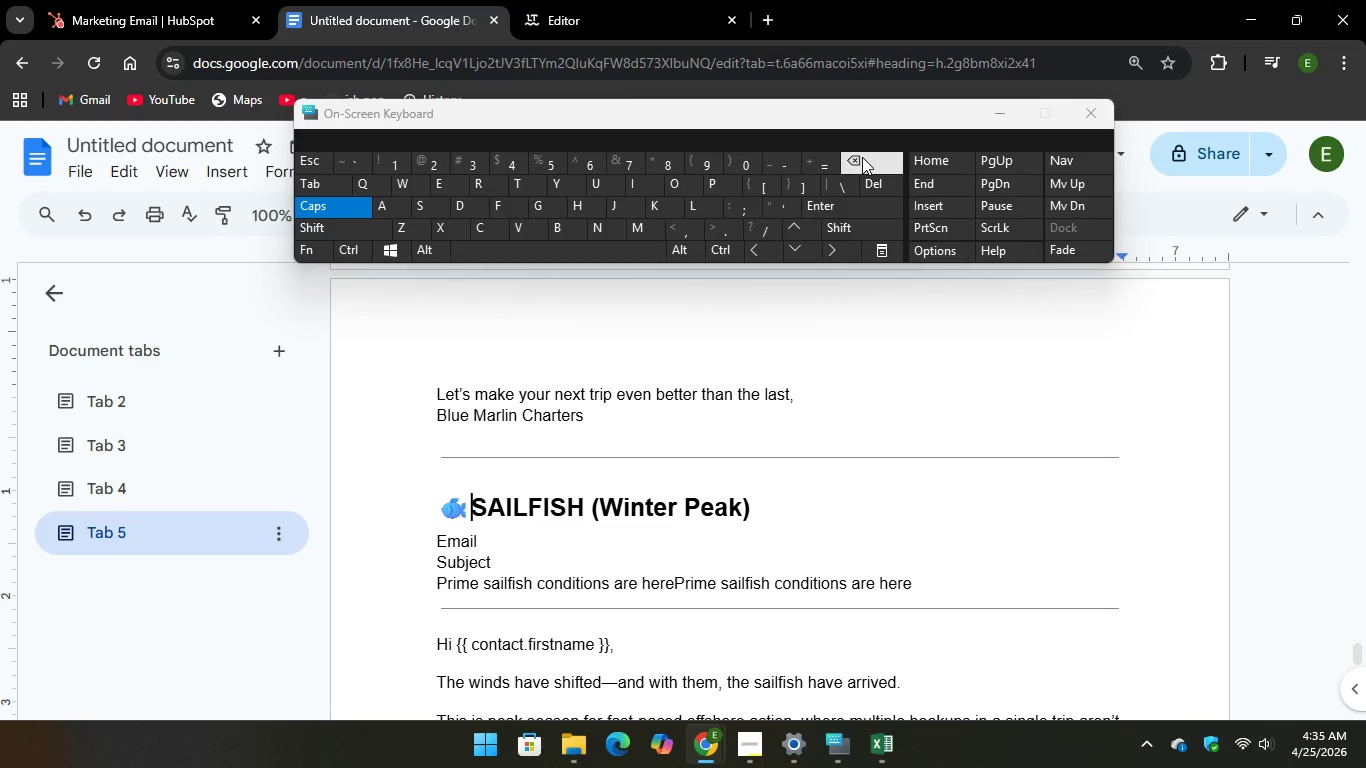 
key(Backspace)
 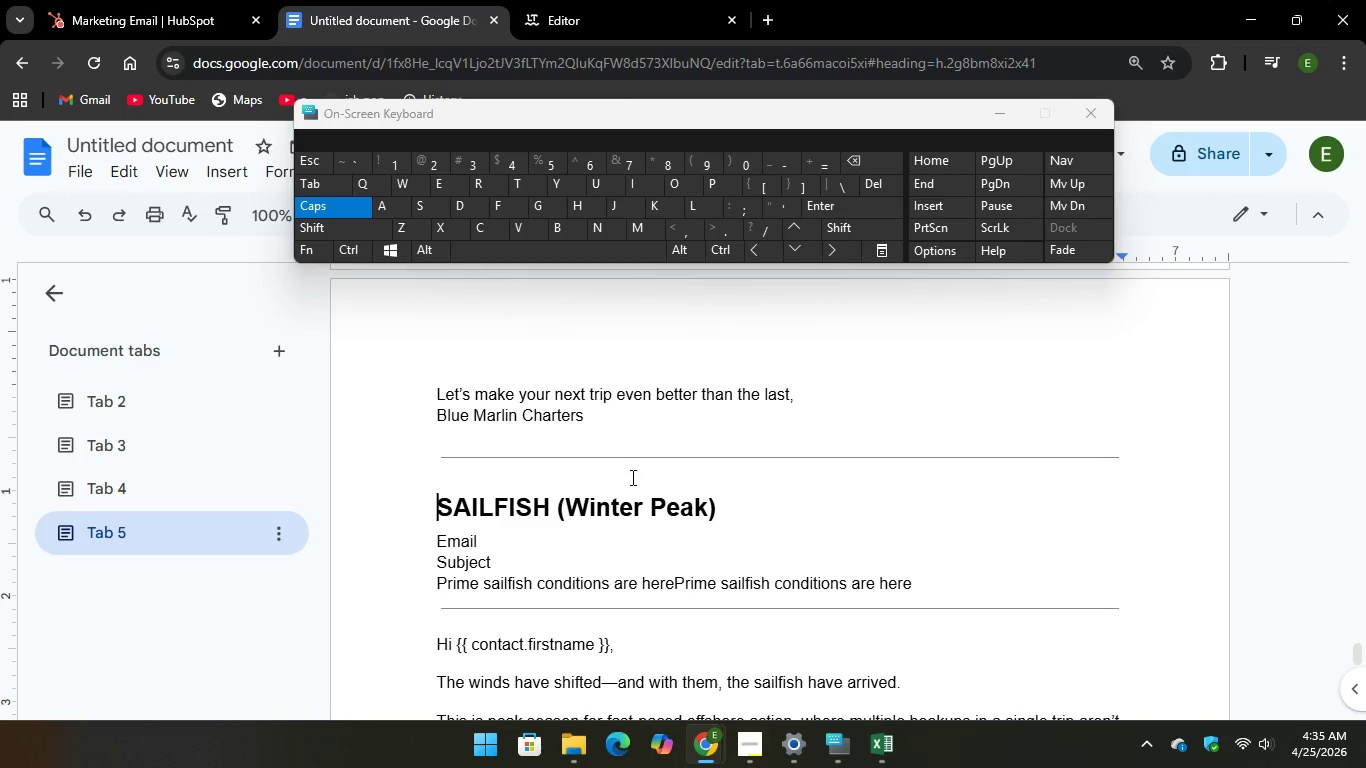 
scroll: coordinate [629, 479], scroll_direction: up, amount: 13.0
 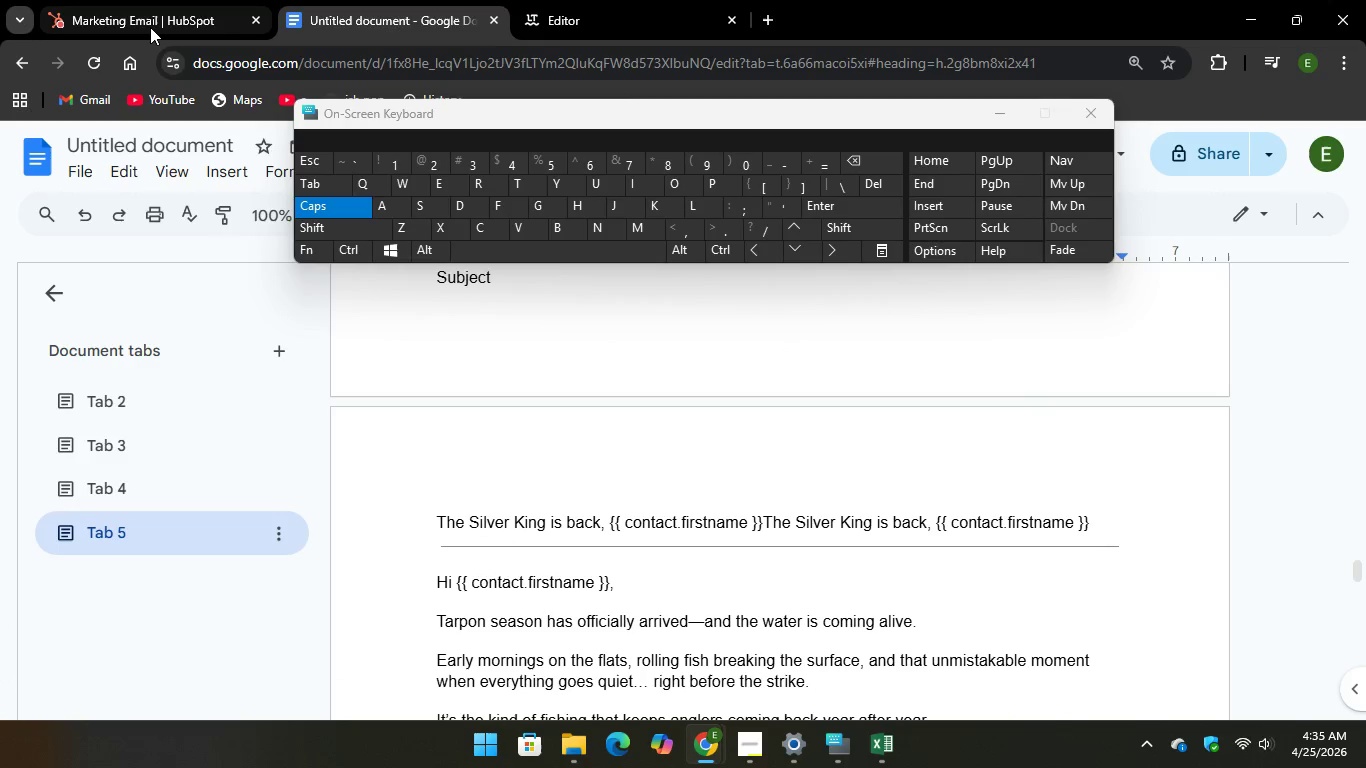 
left_click([150, 25])
 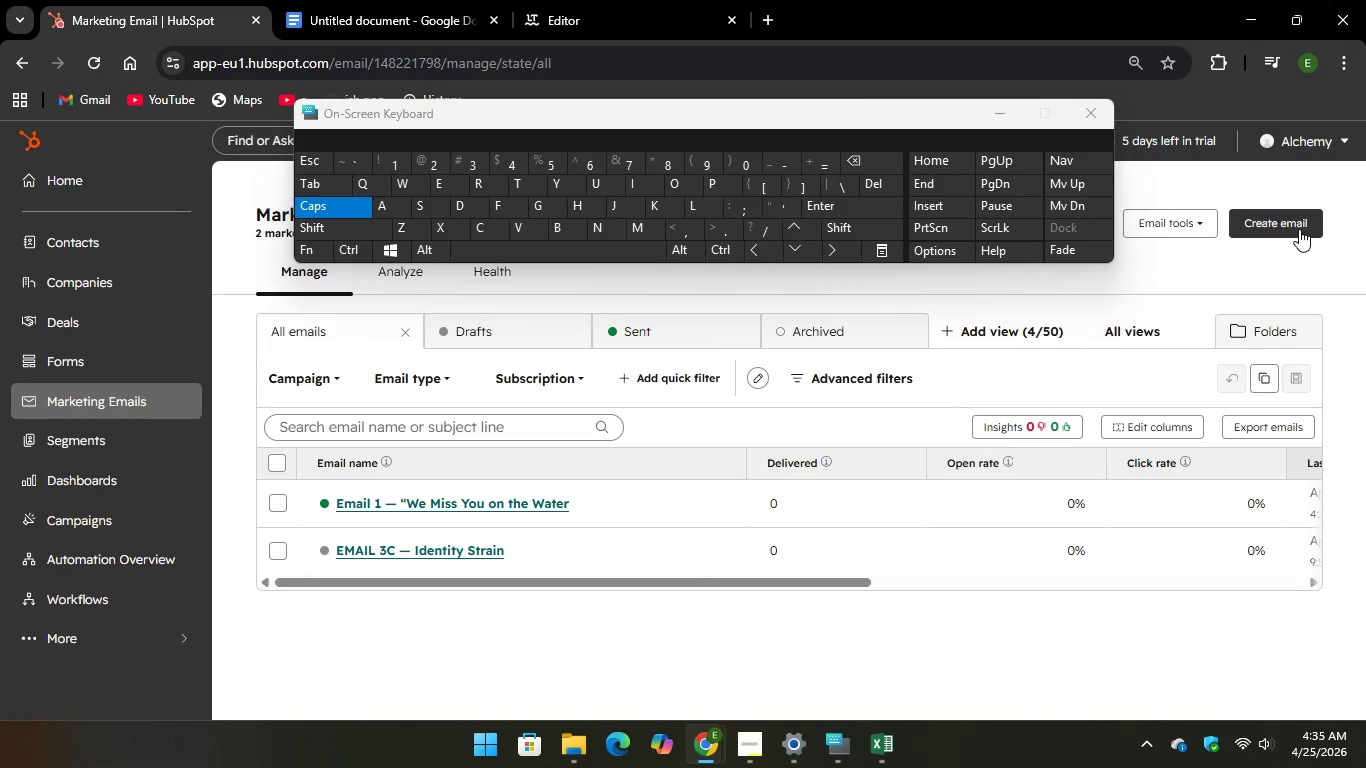 
left_click([1292, 221])
 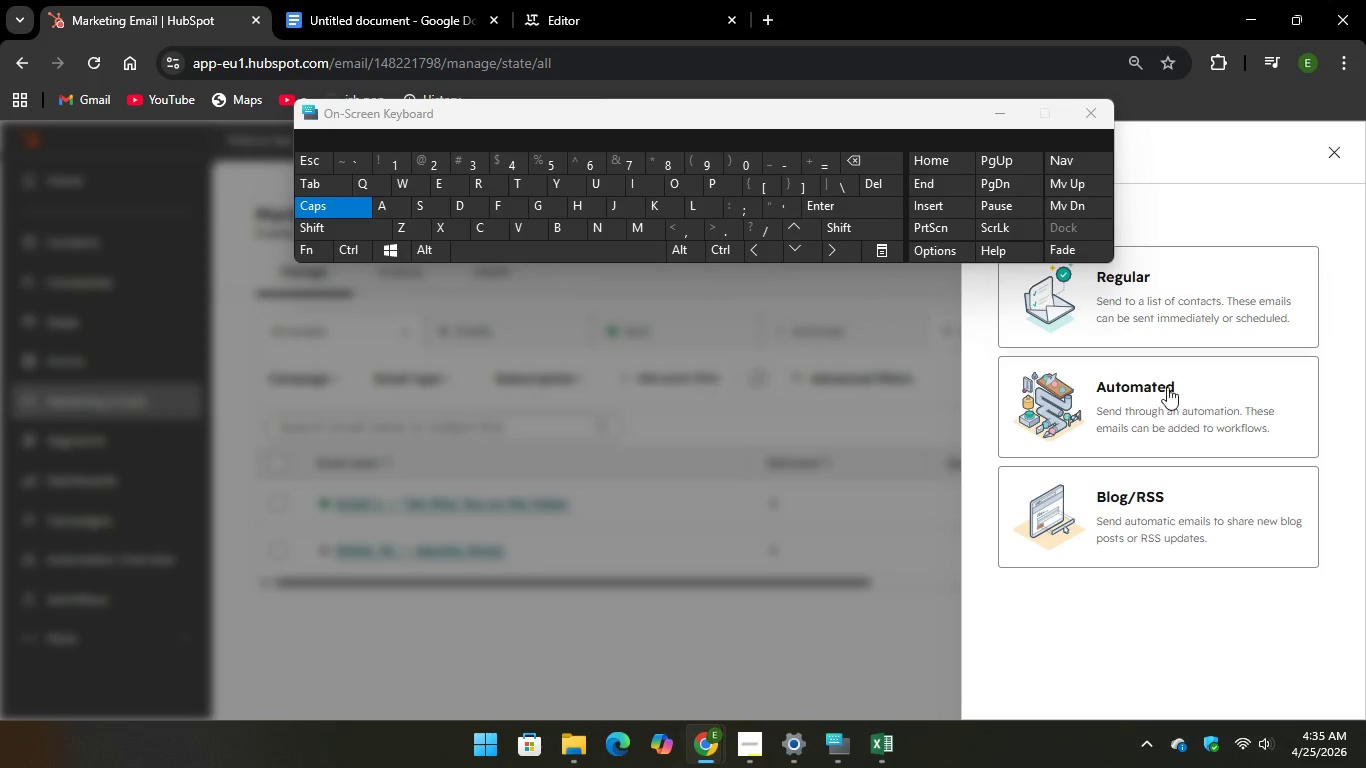 
left_click([1153, 416])
 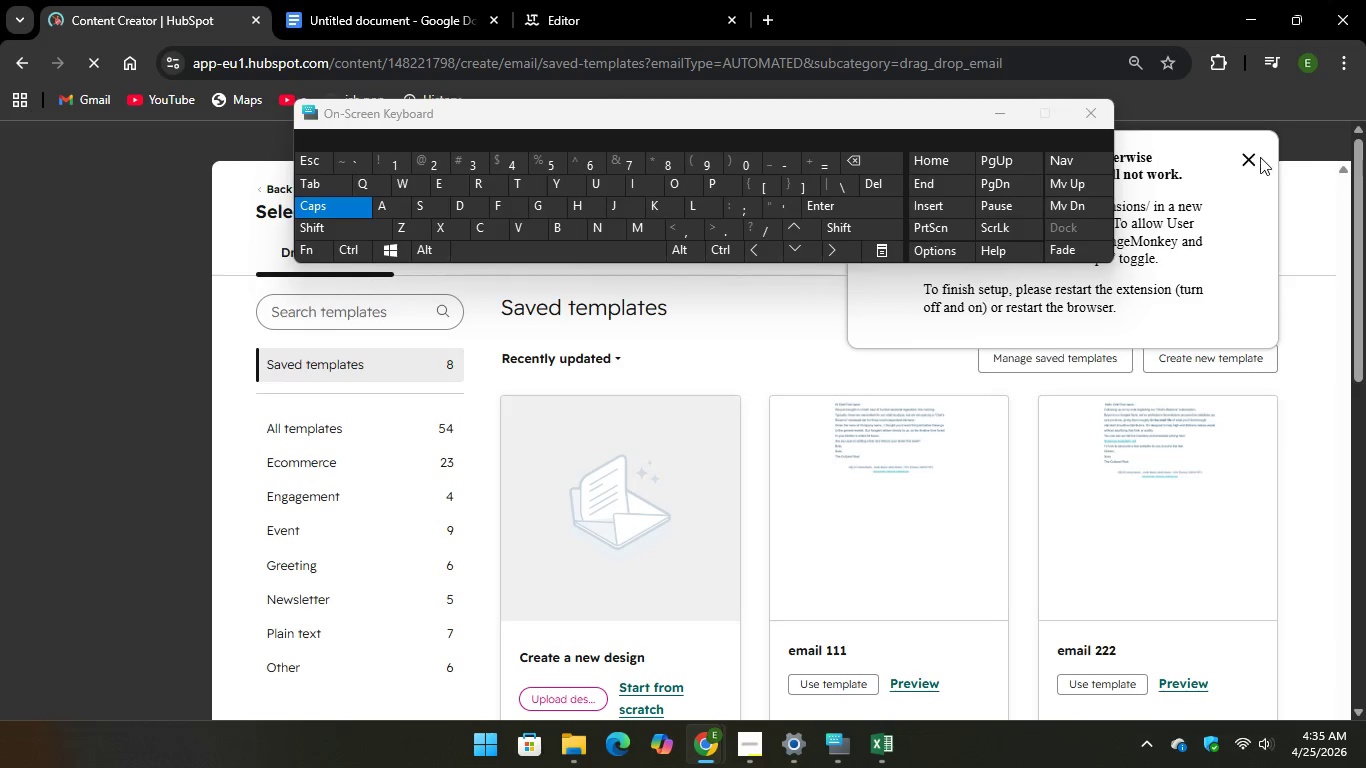 
left_click([1257, 157])
 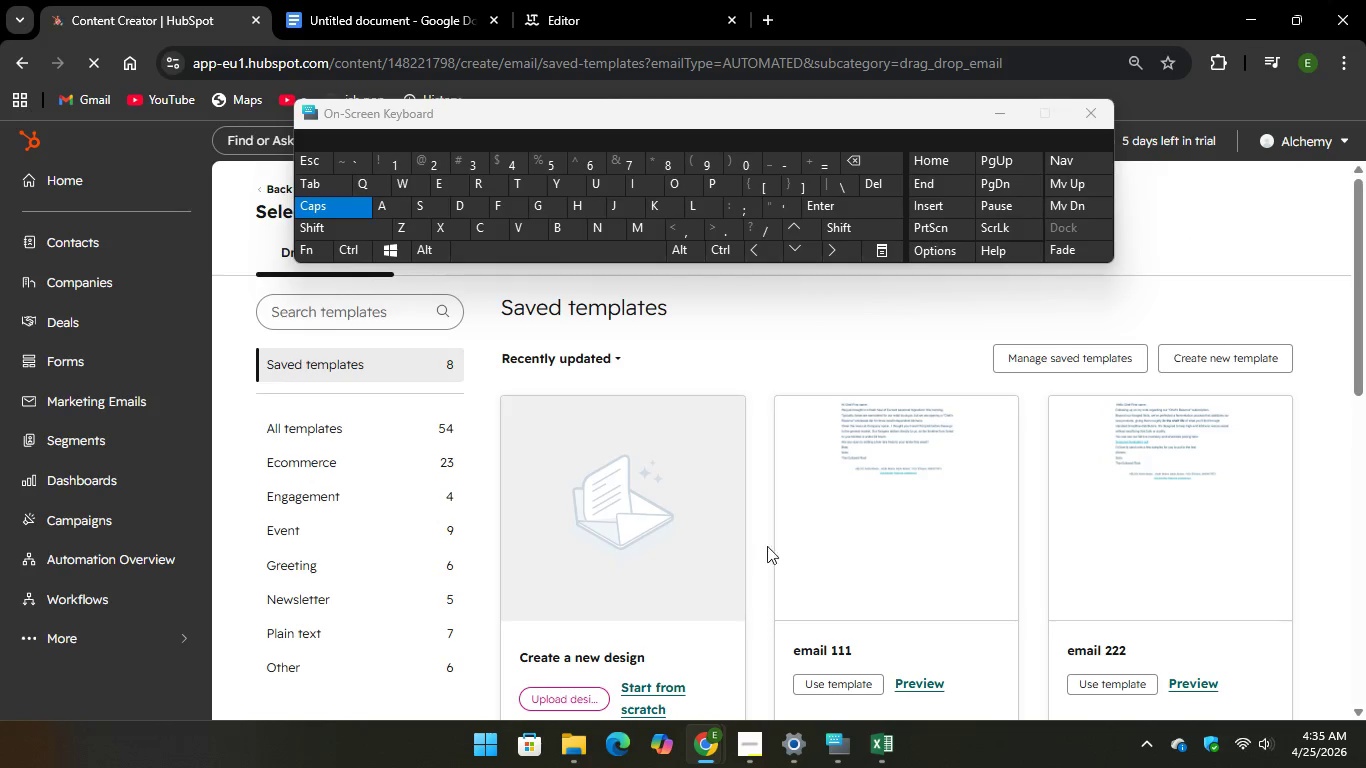 
scroll: coordinate [720, 538], scroll_direction: down, amount: 2.0
 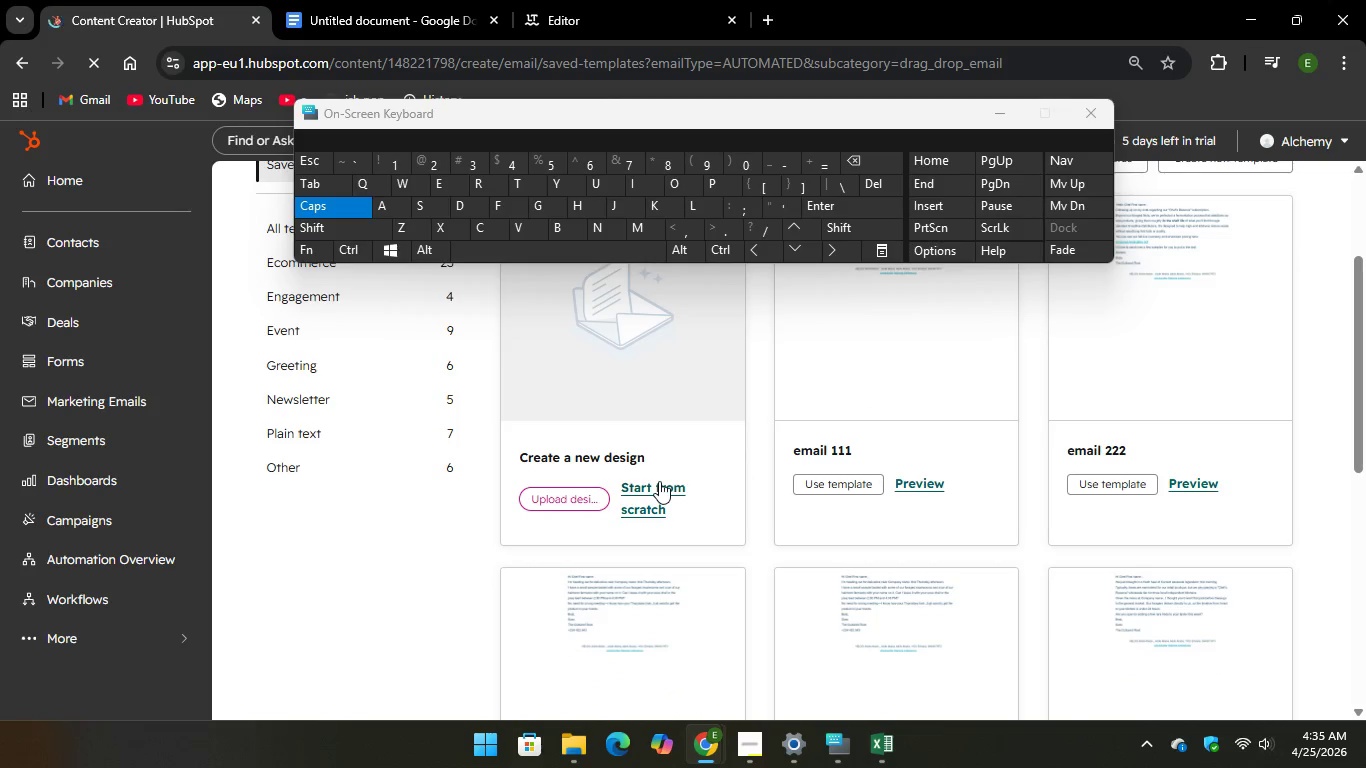 
left_click([660, 480])
 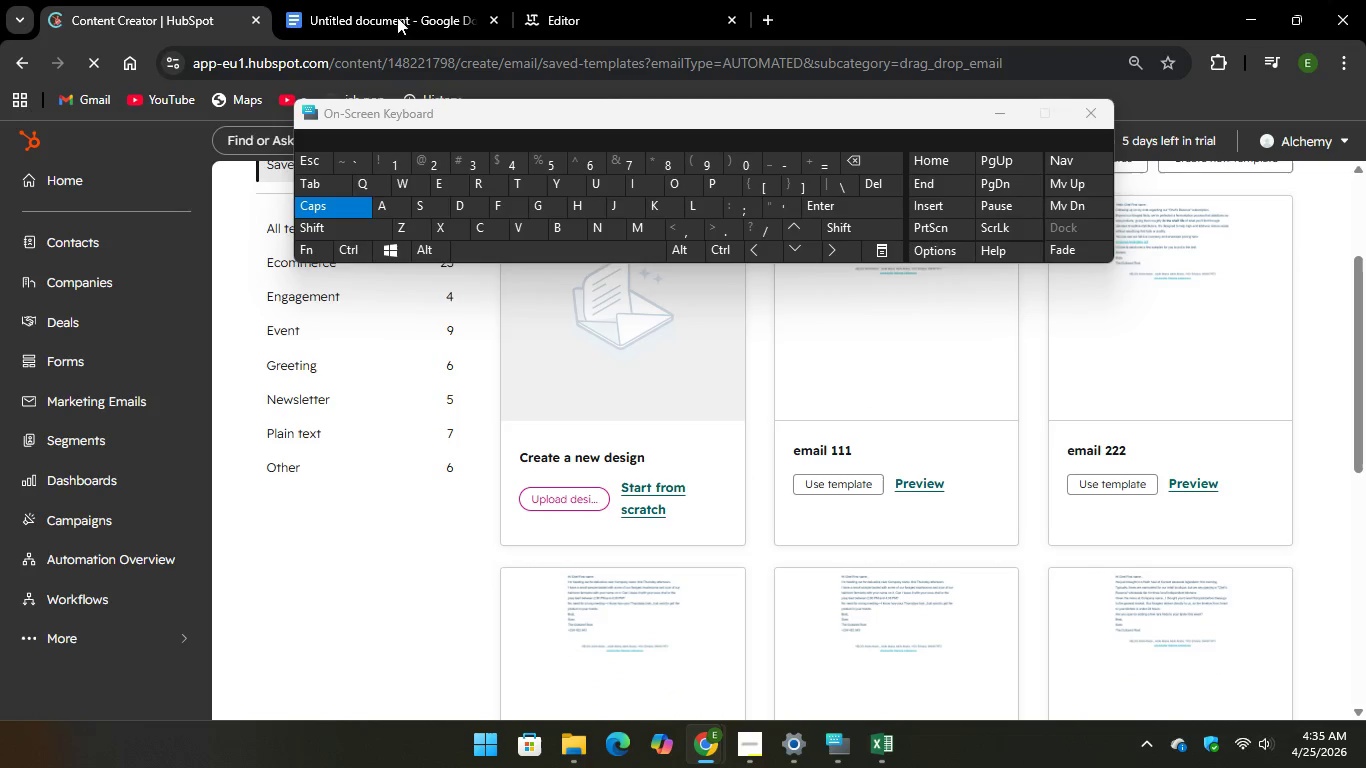 
left_click([395, 11])
 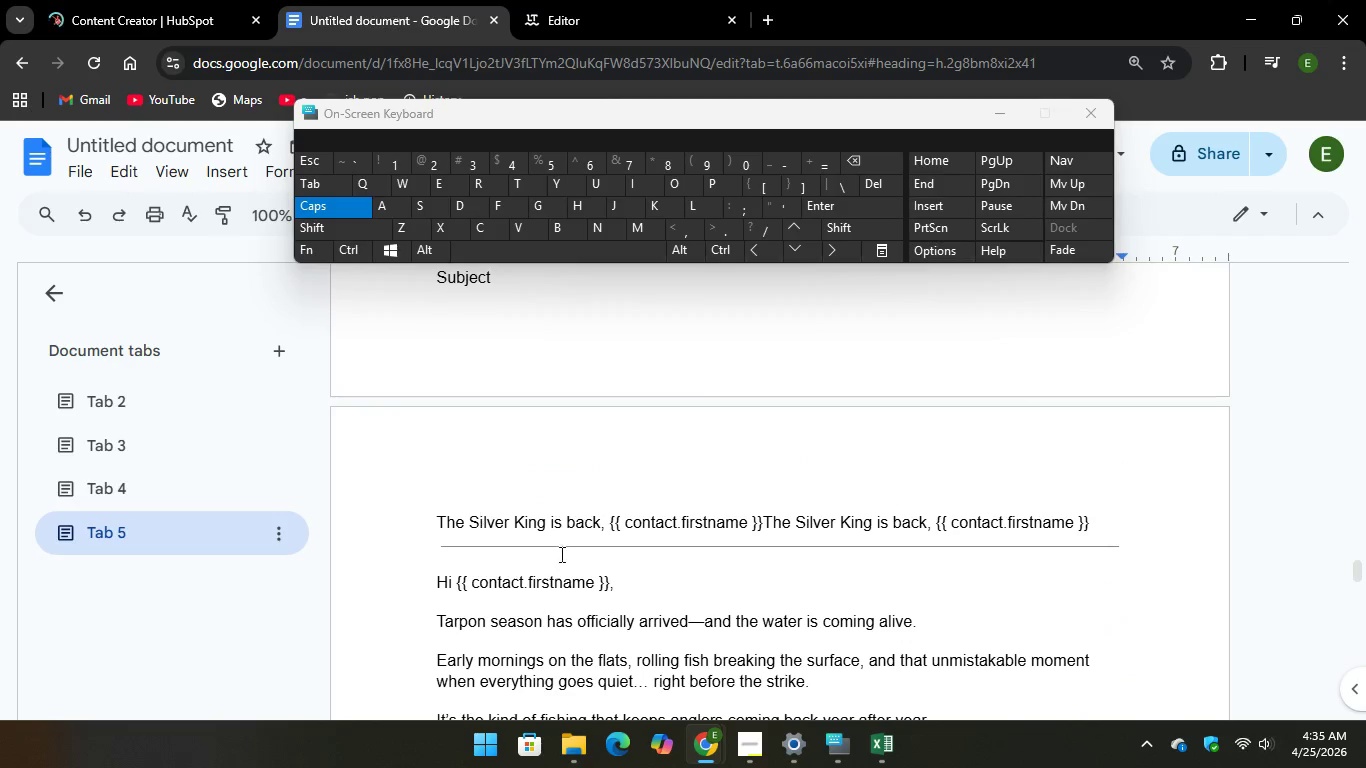 
scroll: coordinate [561, 527], scroll_direction: up, amount: 4.0
 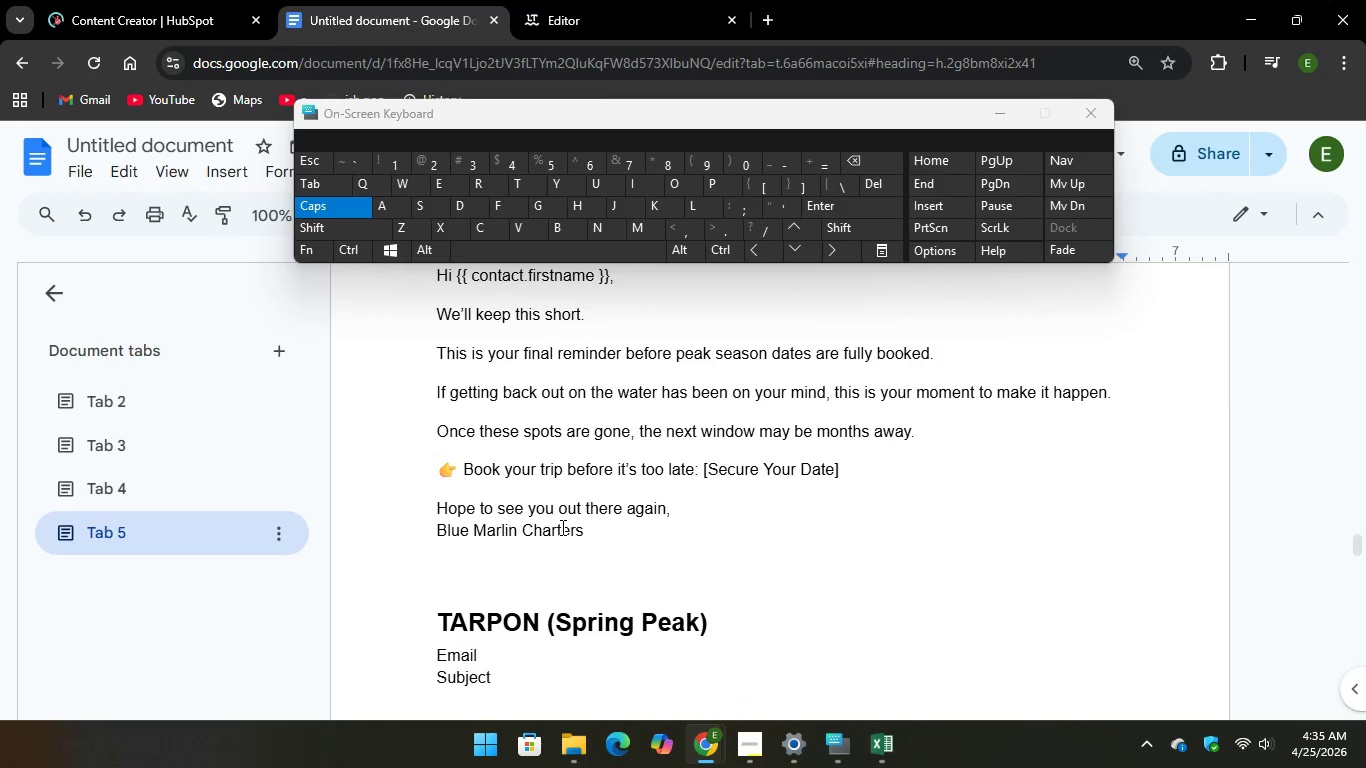 
scroll: coordinate [561, 527], scroll_direction: down, amount: 1.0
 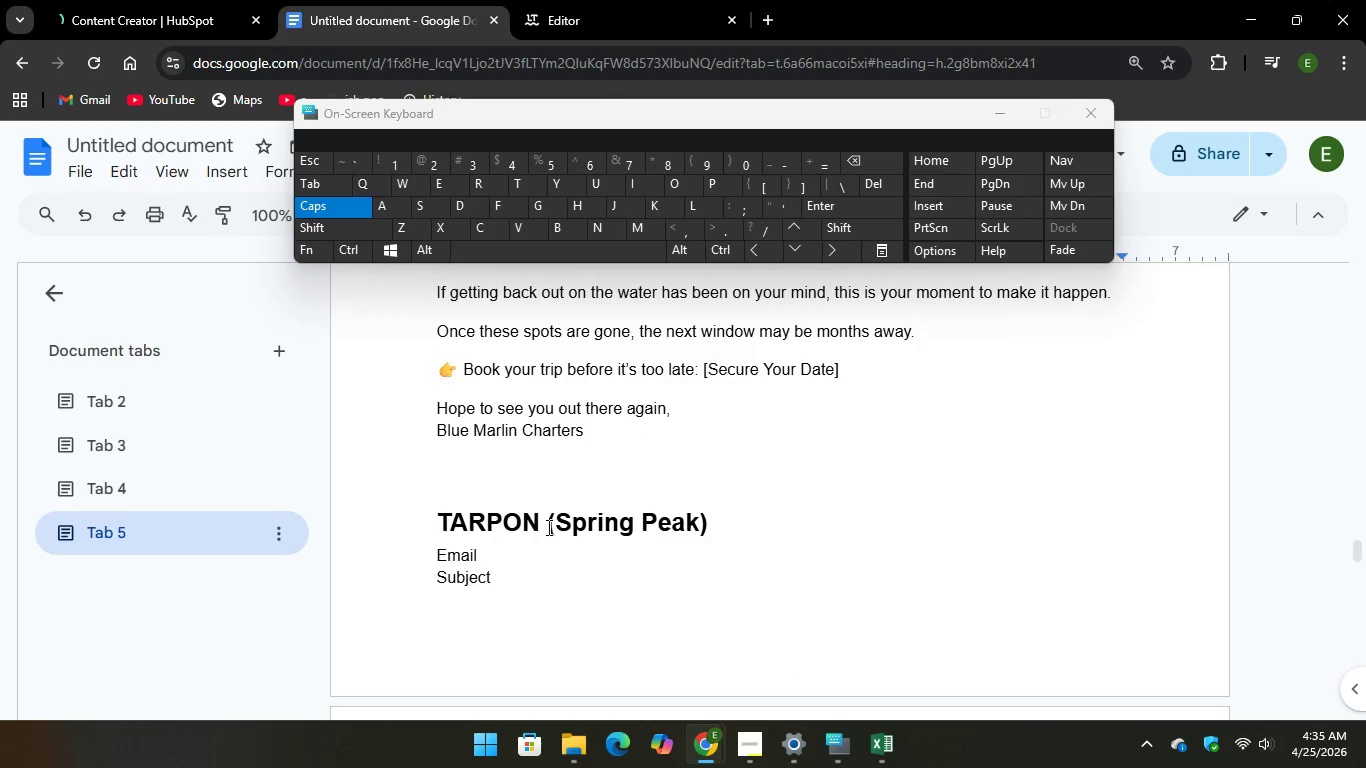 
left_click_drag(start_coordinate=[542, 532], to_coordinate=[429, 533])
 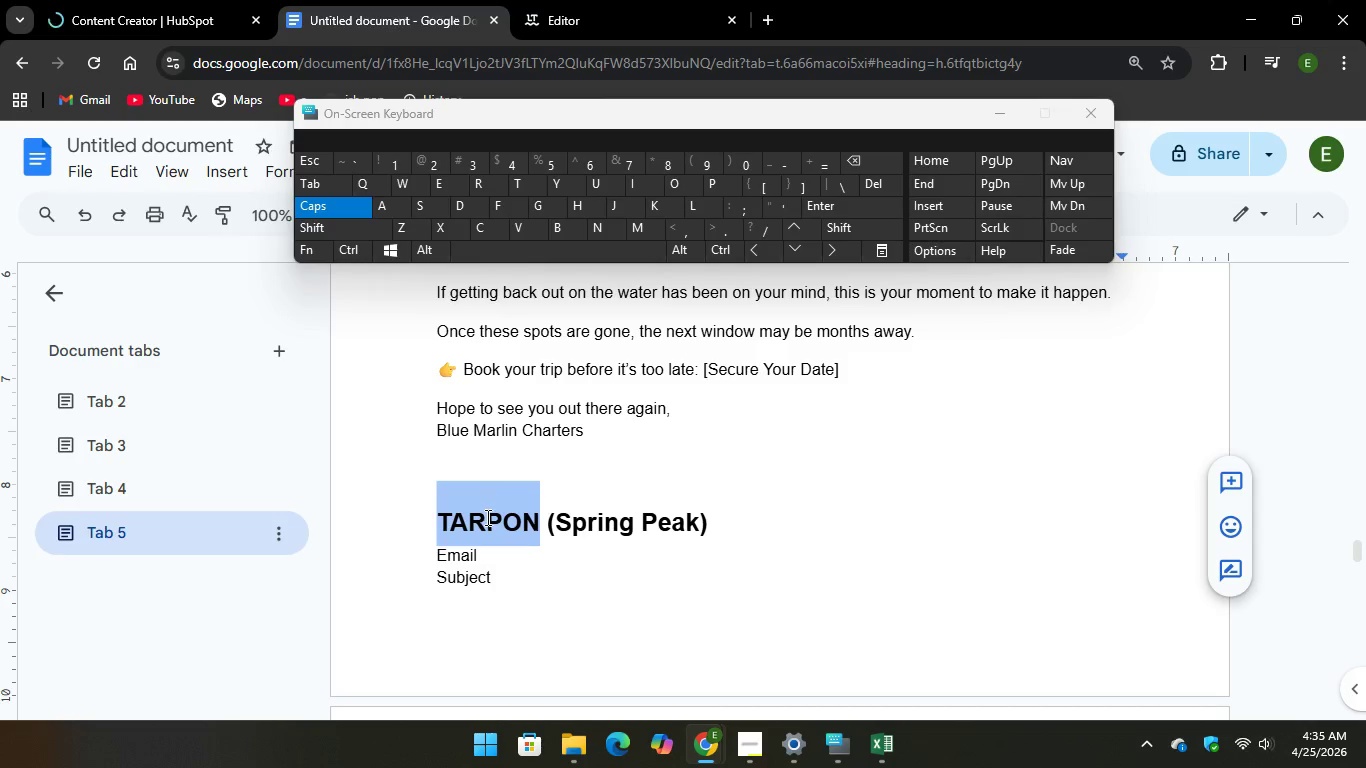 
right_click([486, 517])
 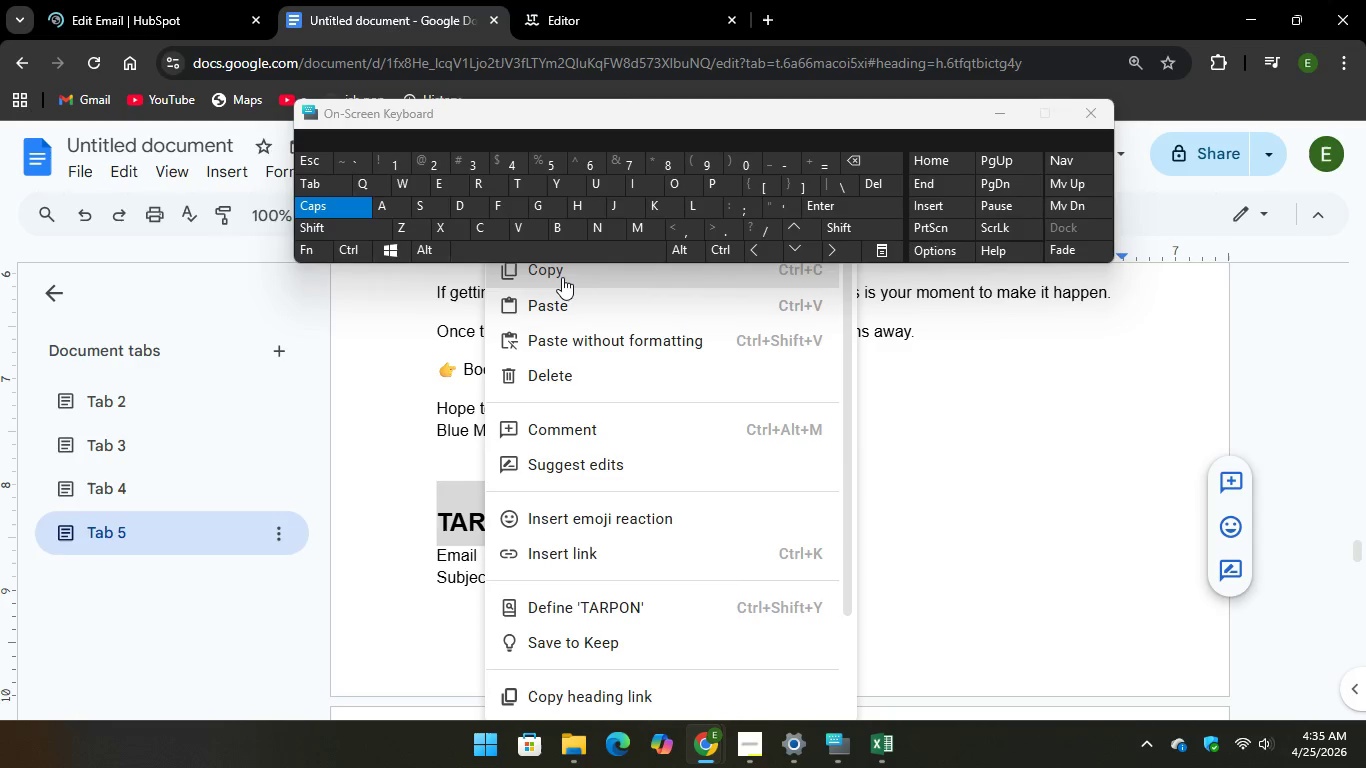 
left_click([562, 278])
 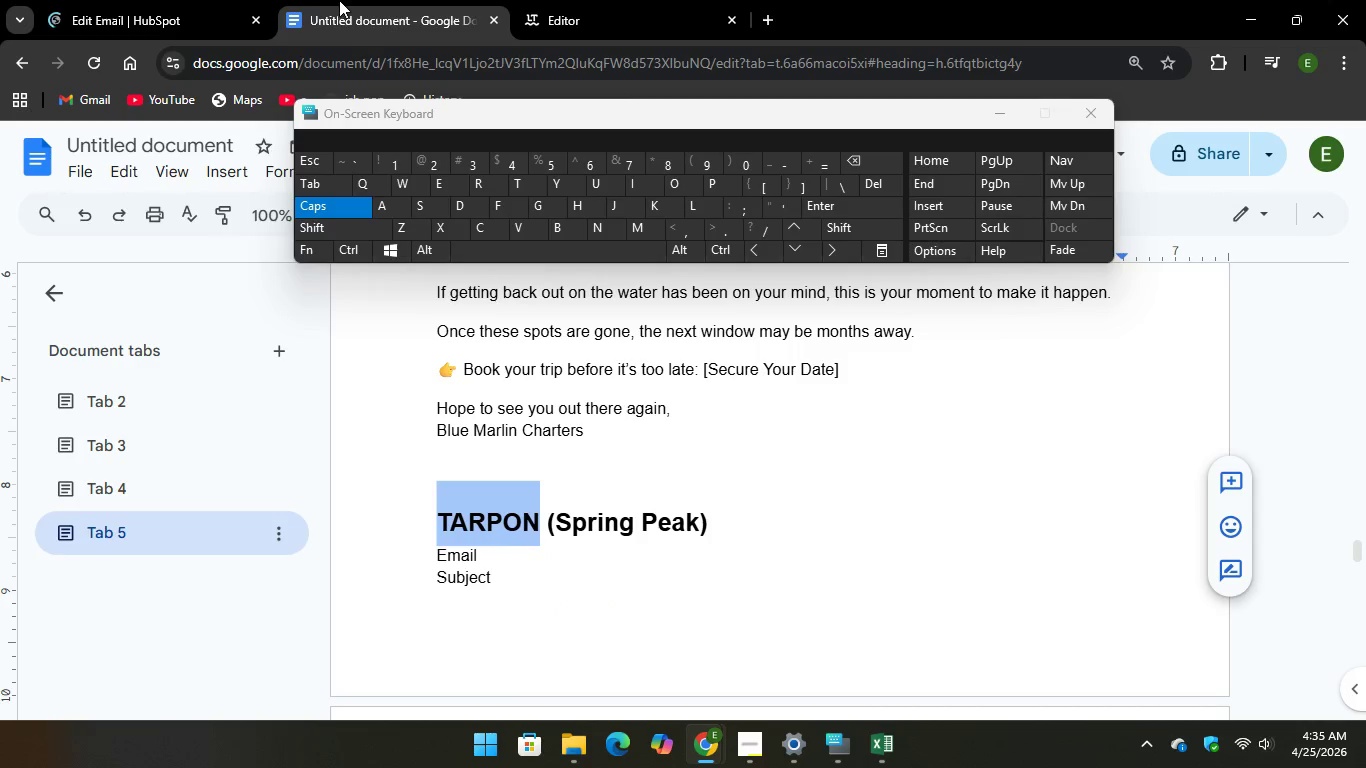 
left_click([344, 0])
 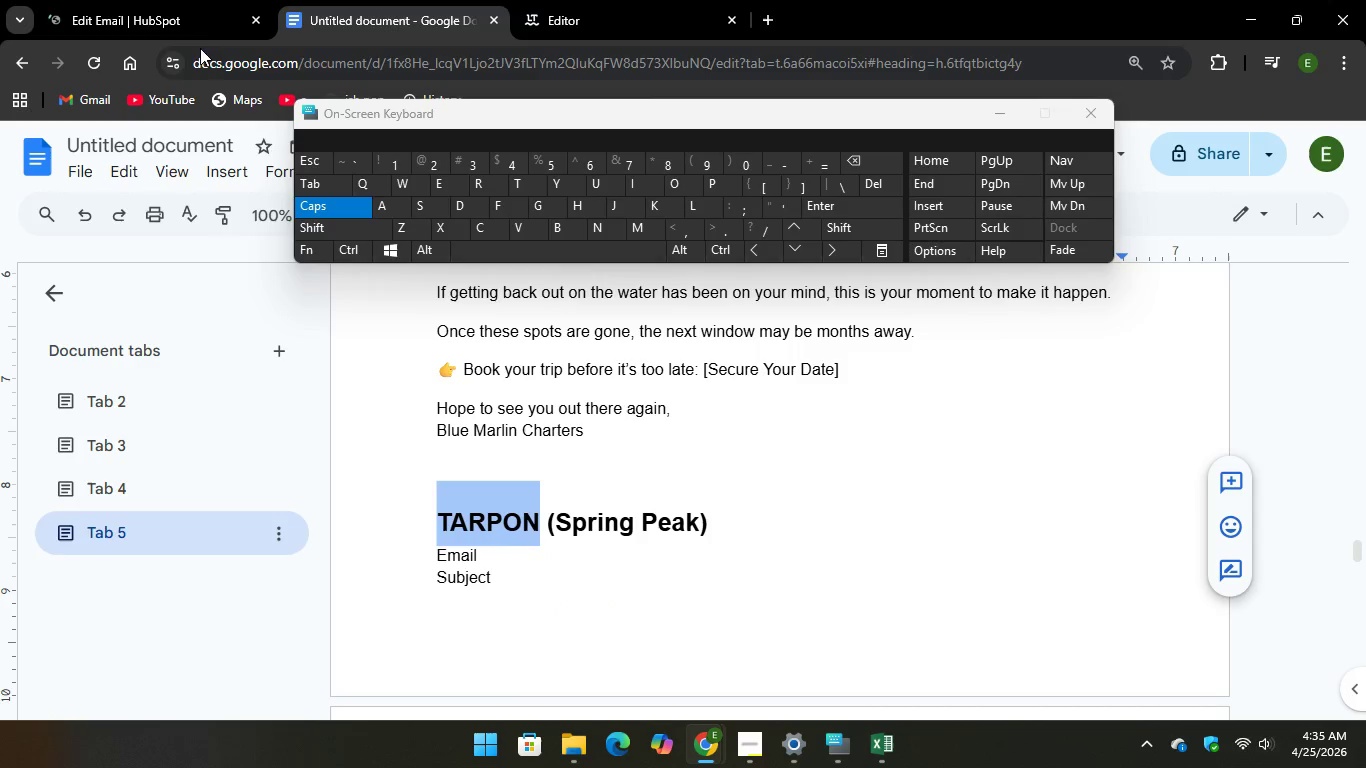 
left_click([189, 11])
 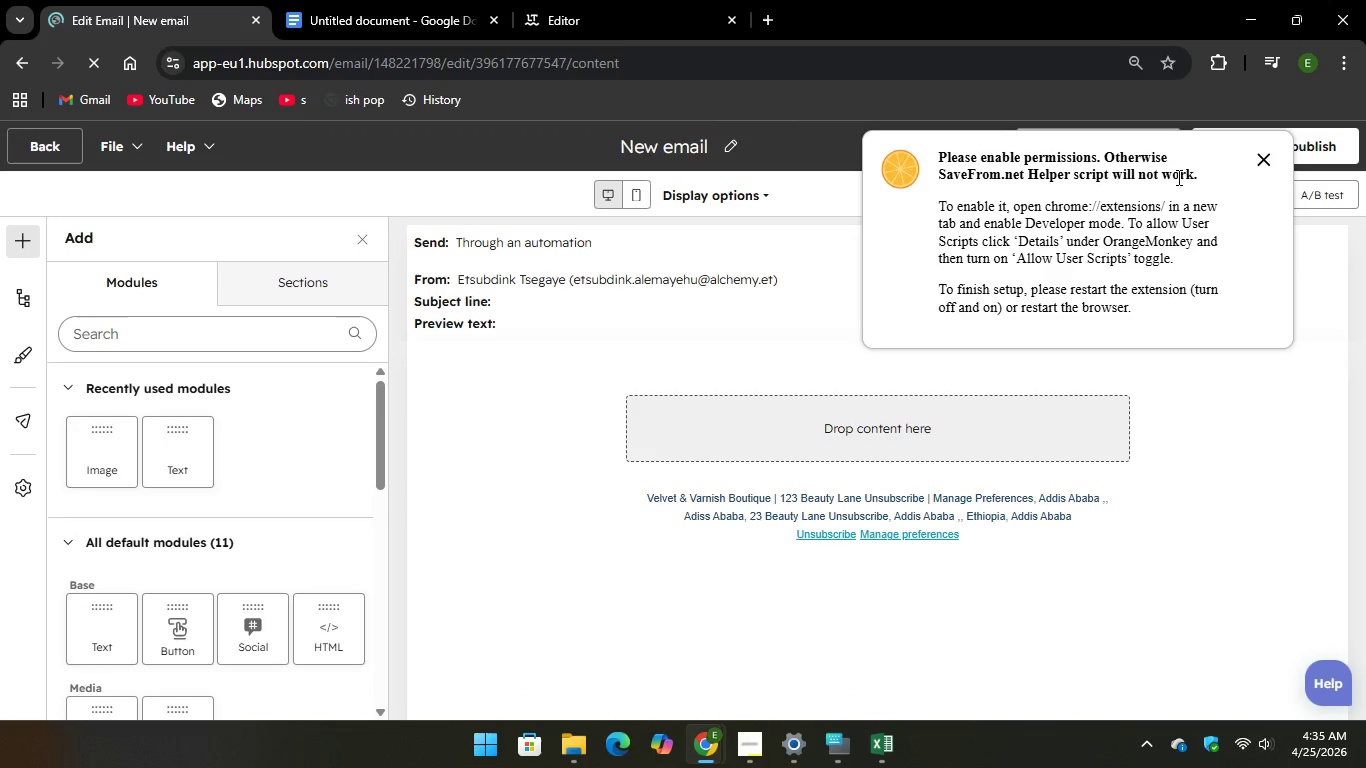 
left_click([1262, 154])
 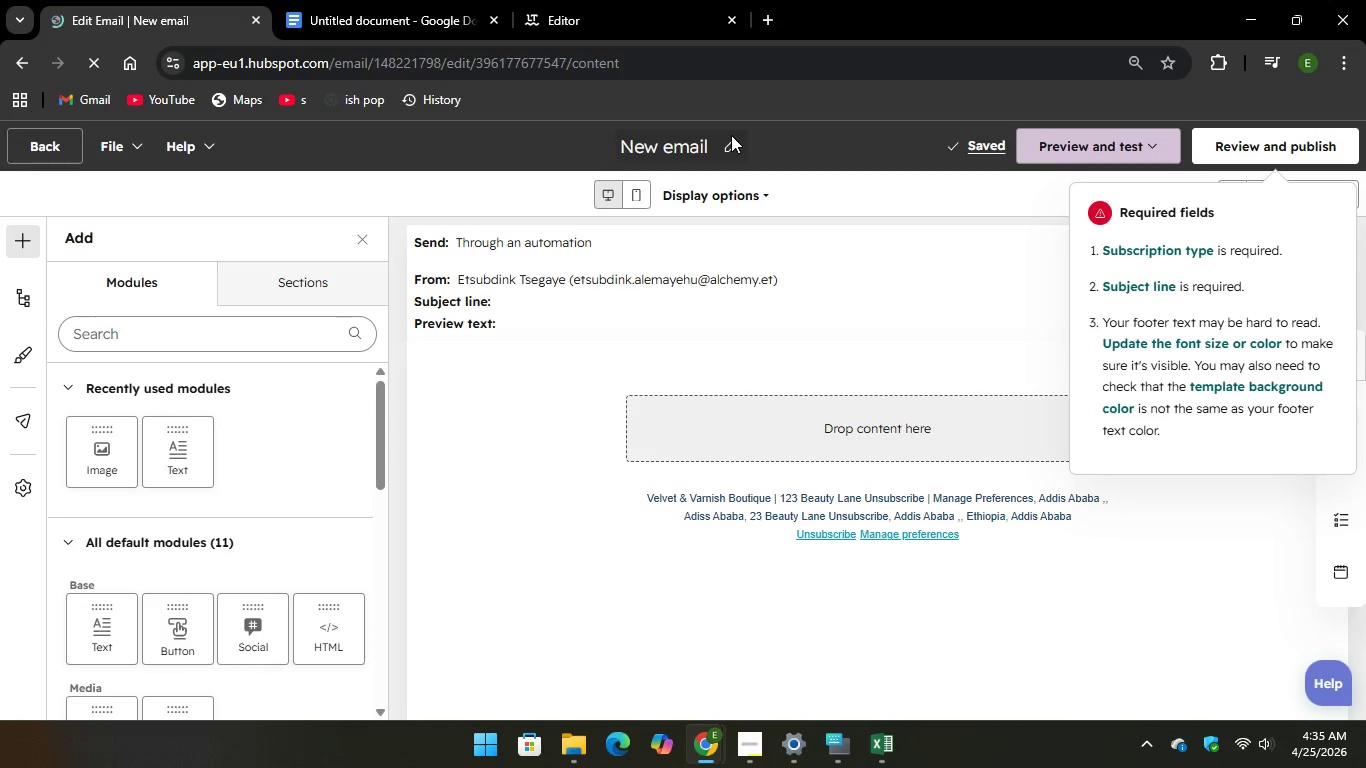 
left_click([731, 135])
 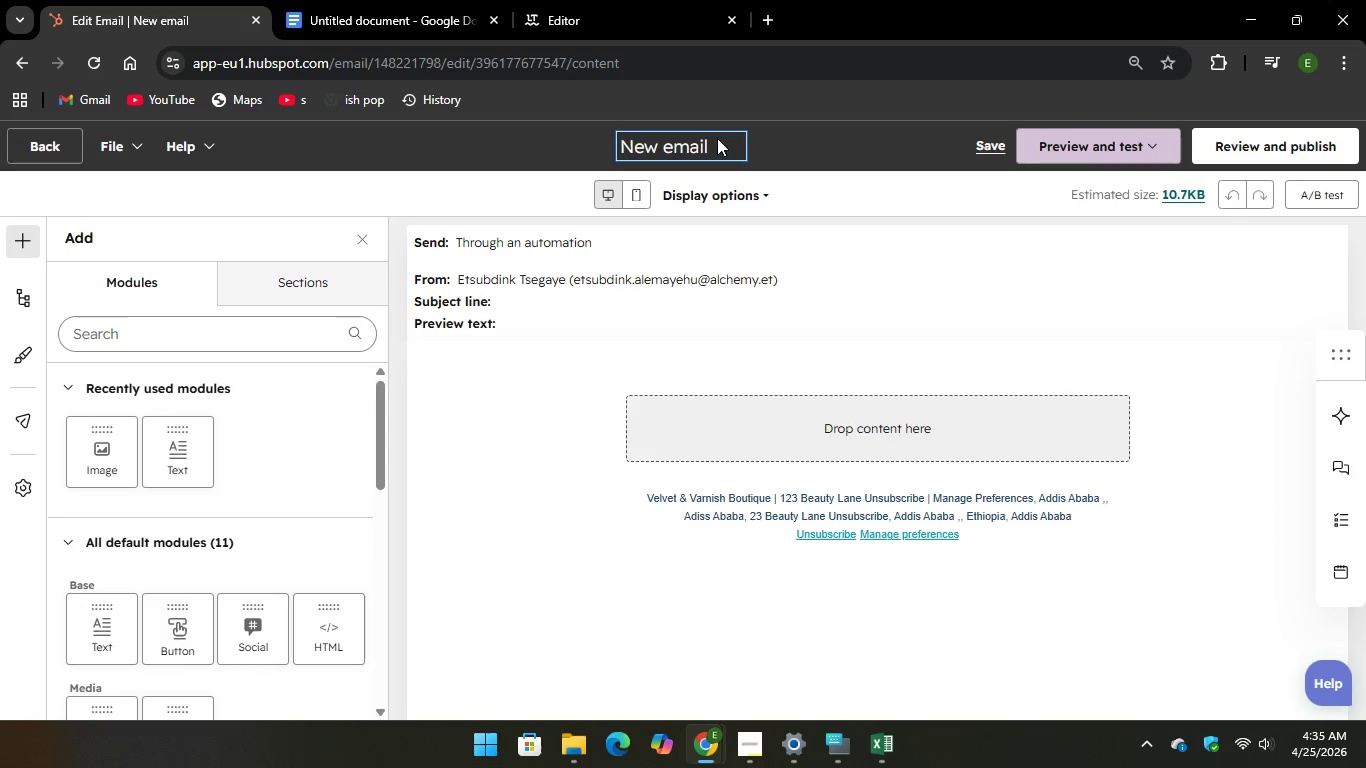 
left_click_drag(start_coordinate=[714, 141], to_coordinate=[636, 143])
 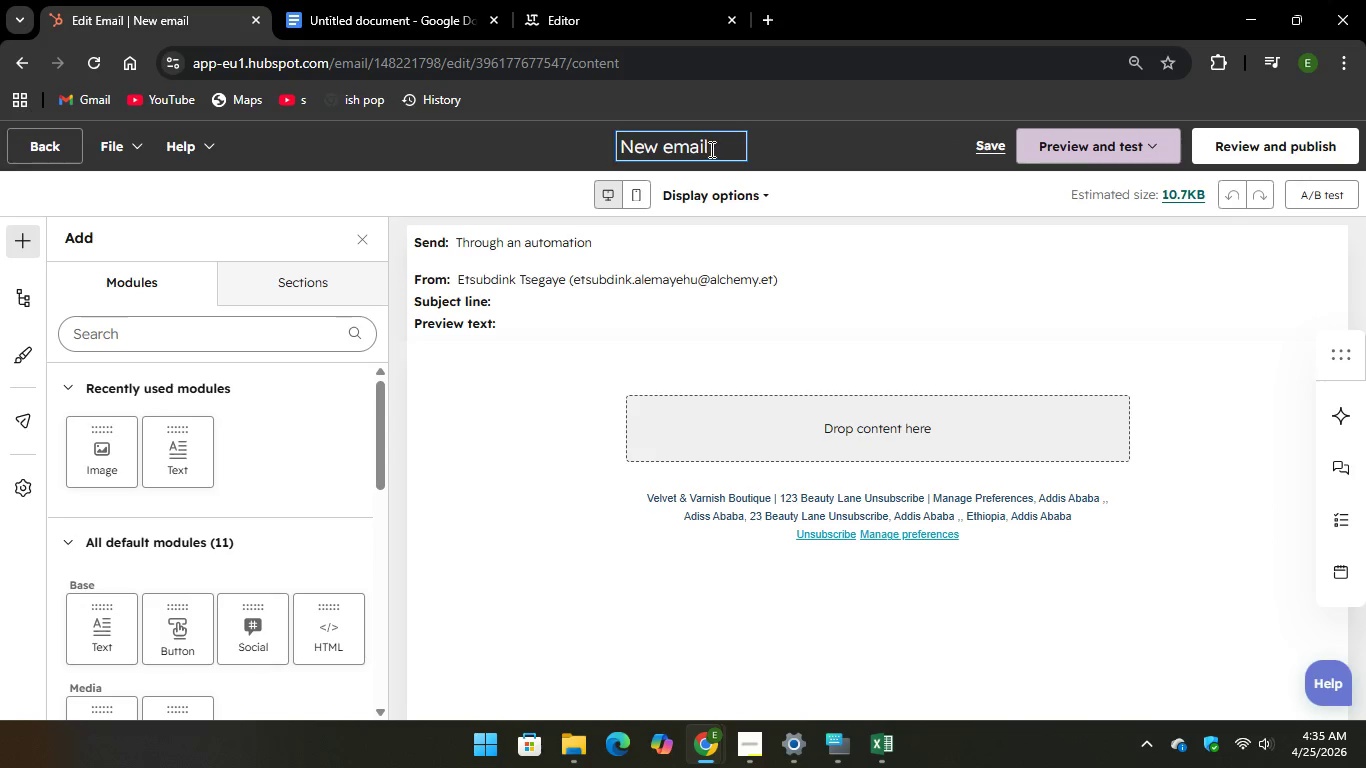 
left_click_drag(start_coordinate=[710, 149], to_coordinate=[615, 147])
 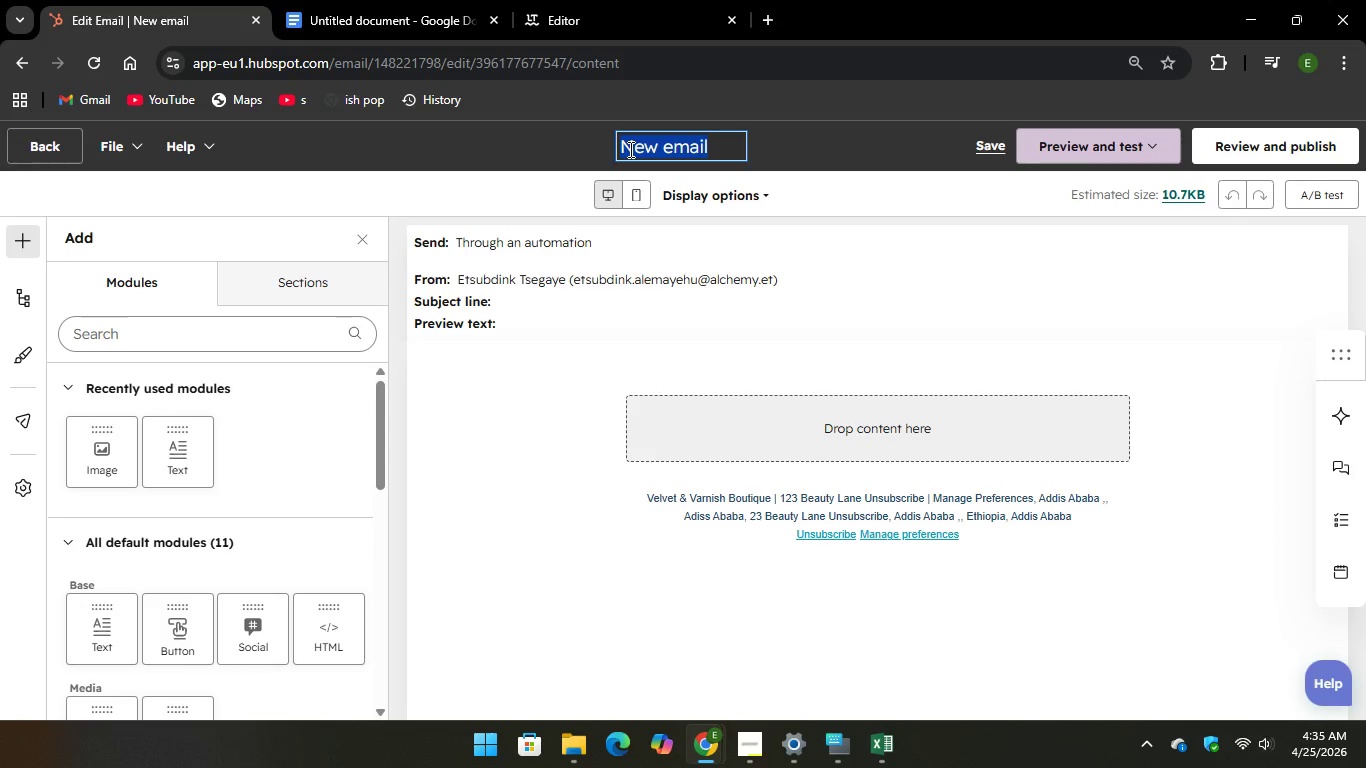 
right_click([629, 153])
 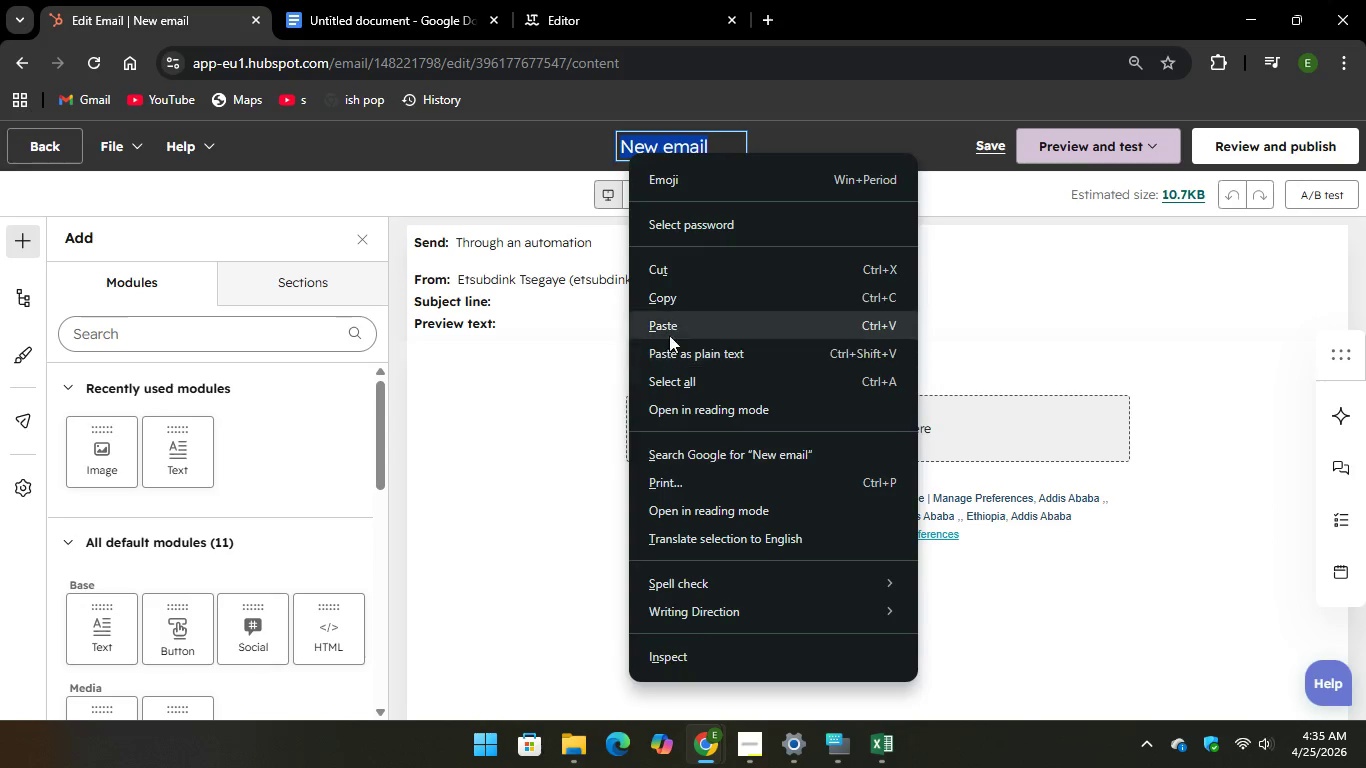 
left_click([681, 322])
 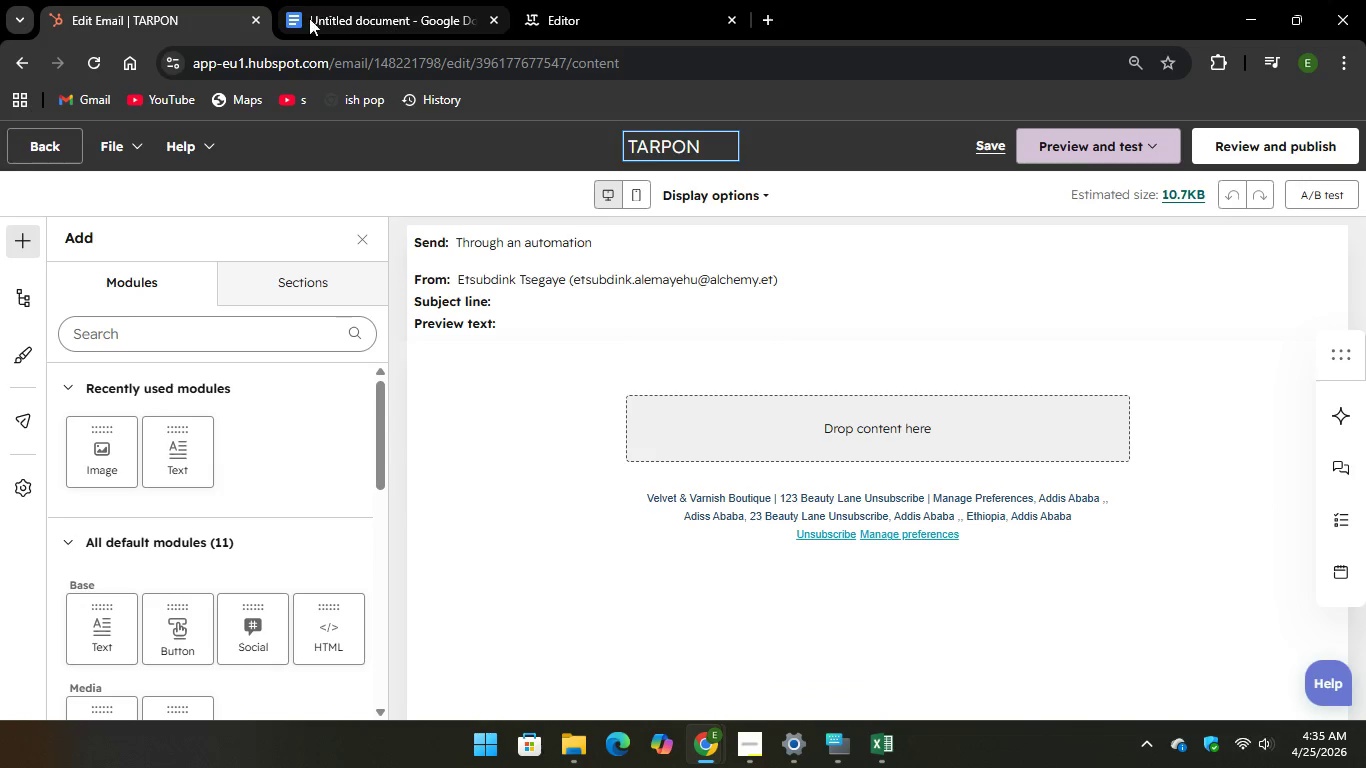 
left_click([314, 21])
 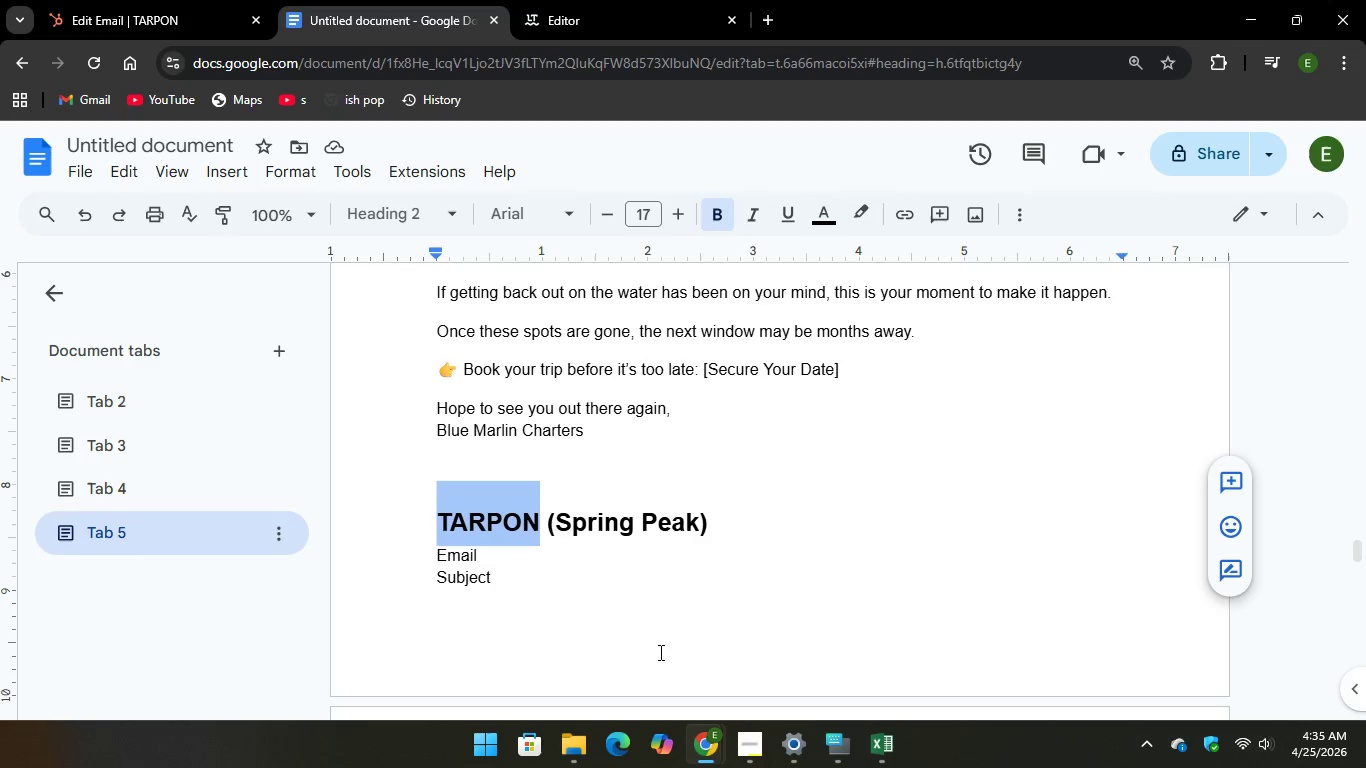 
scroll: coordinate [541, 554], scroll_direction: down, amount: 5.0
 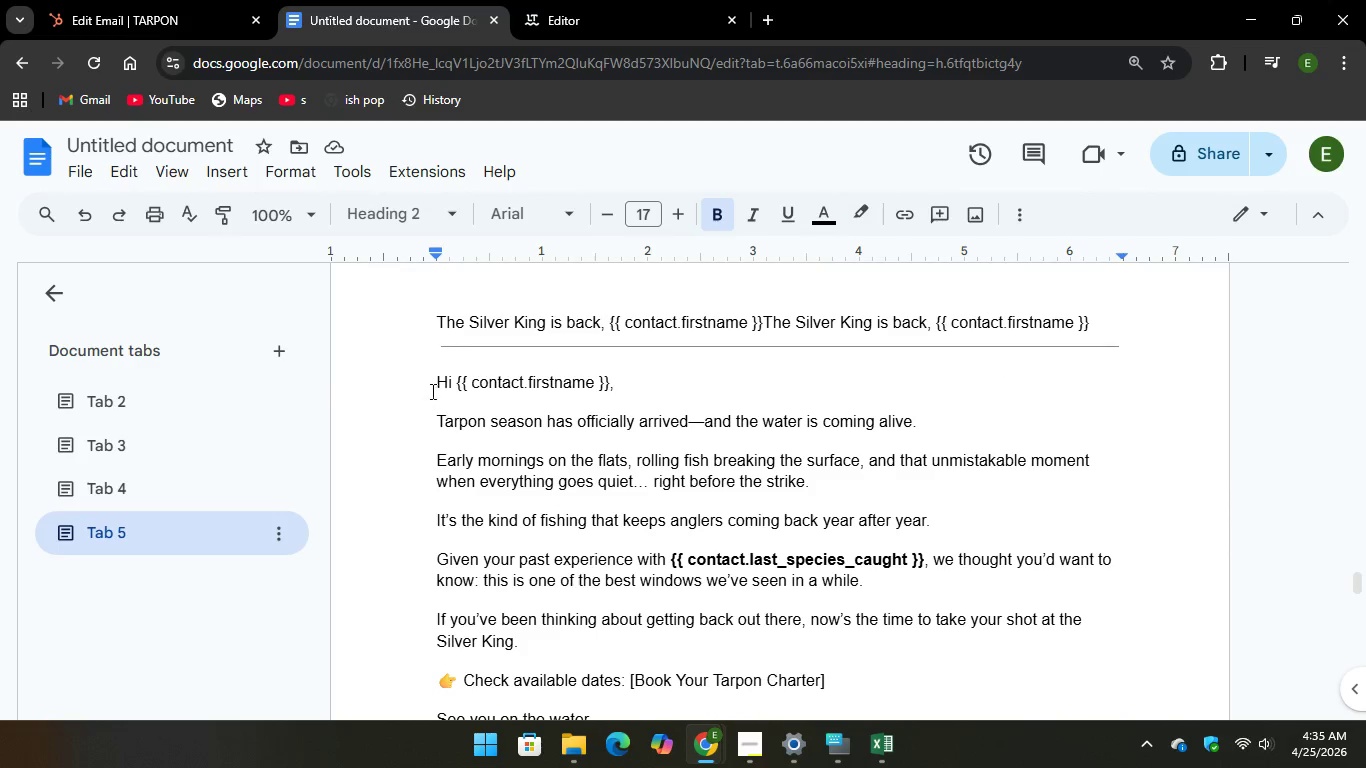 
left_click_drag(start_coordinate=[433, 386], to_coordinate=[597, 360])
 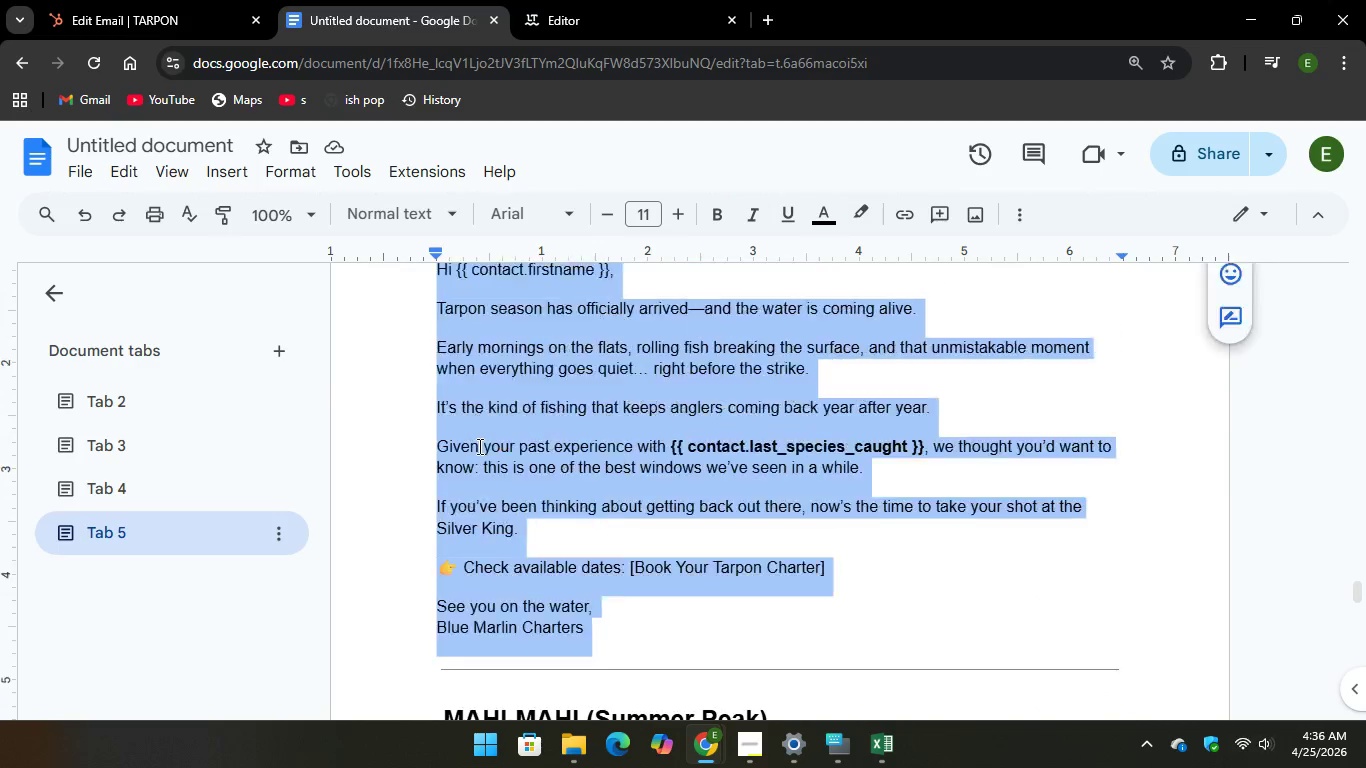 
scroll: coordinate [524, 471], scroll_direction: down, amount: 4.0
 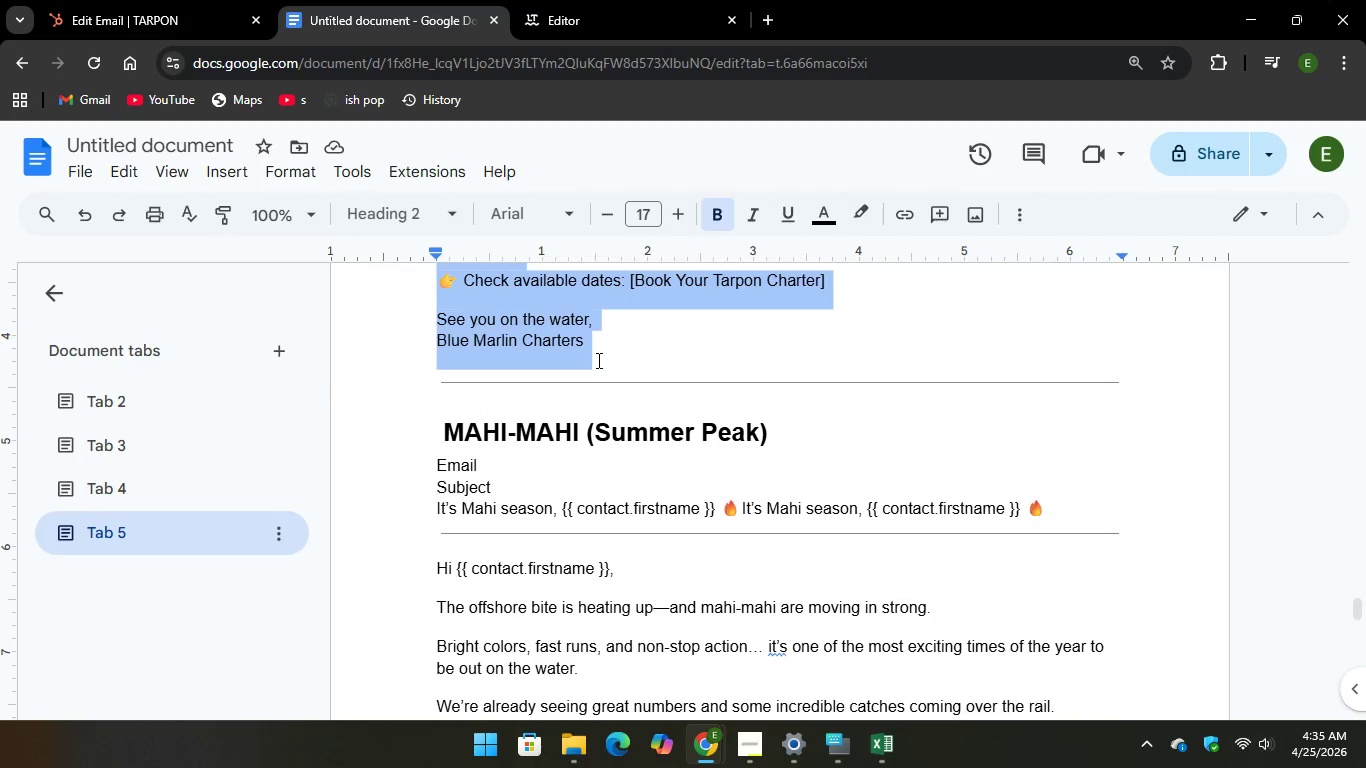 
scroll: coordinate [478, 446], scroll_direction: up, amount: 4.0
 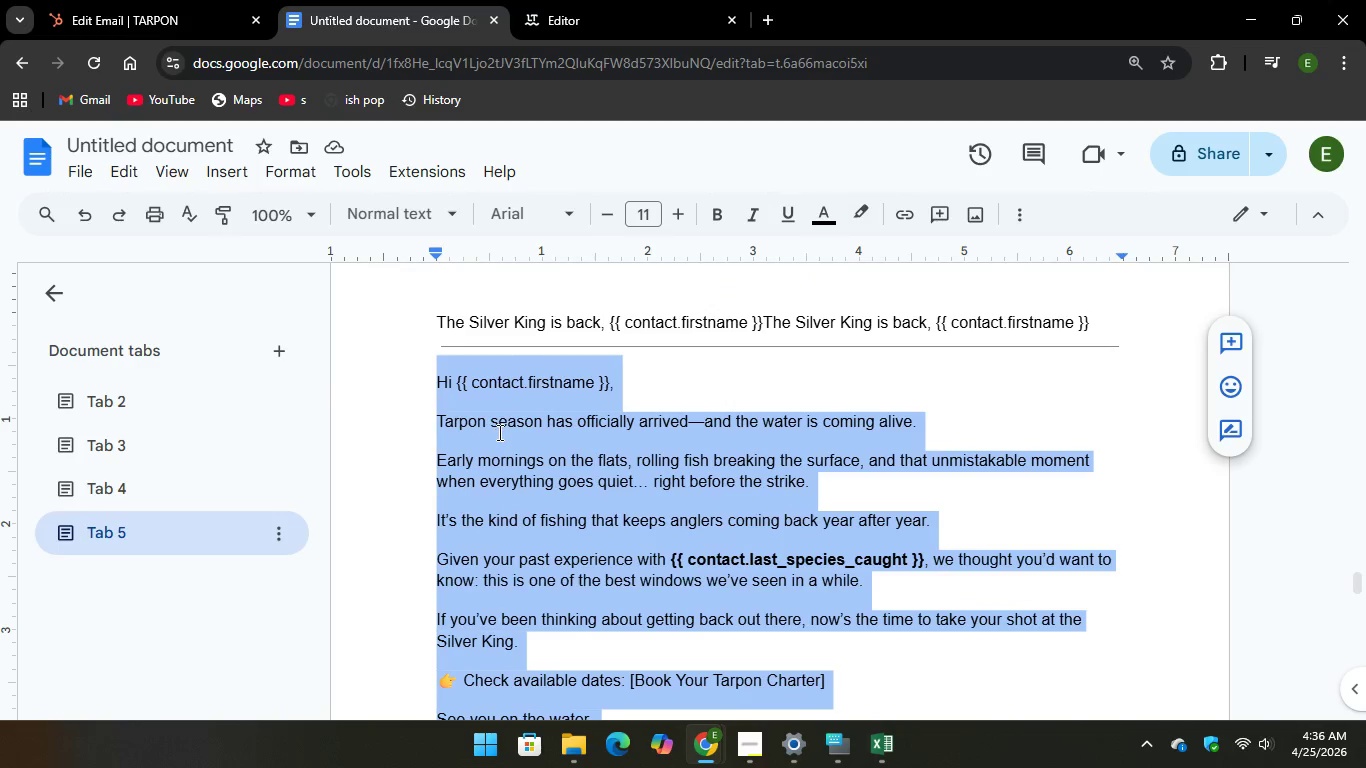 
right_click([498, 432])
 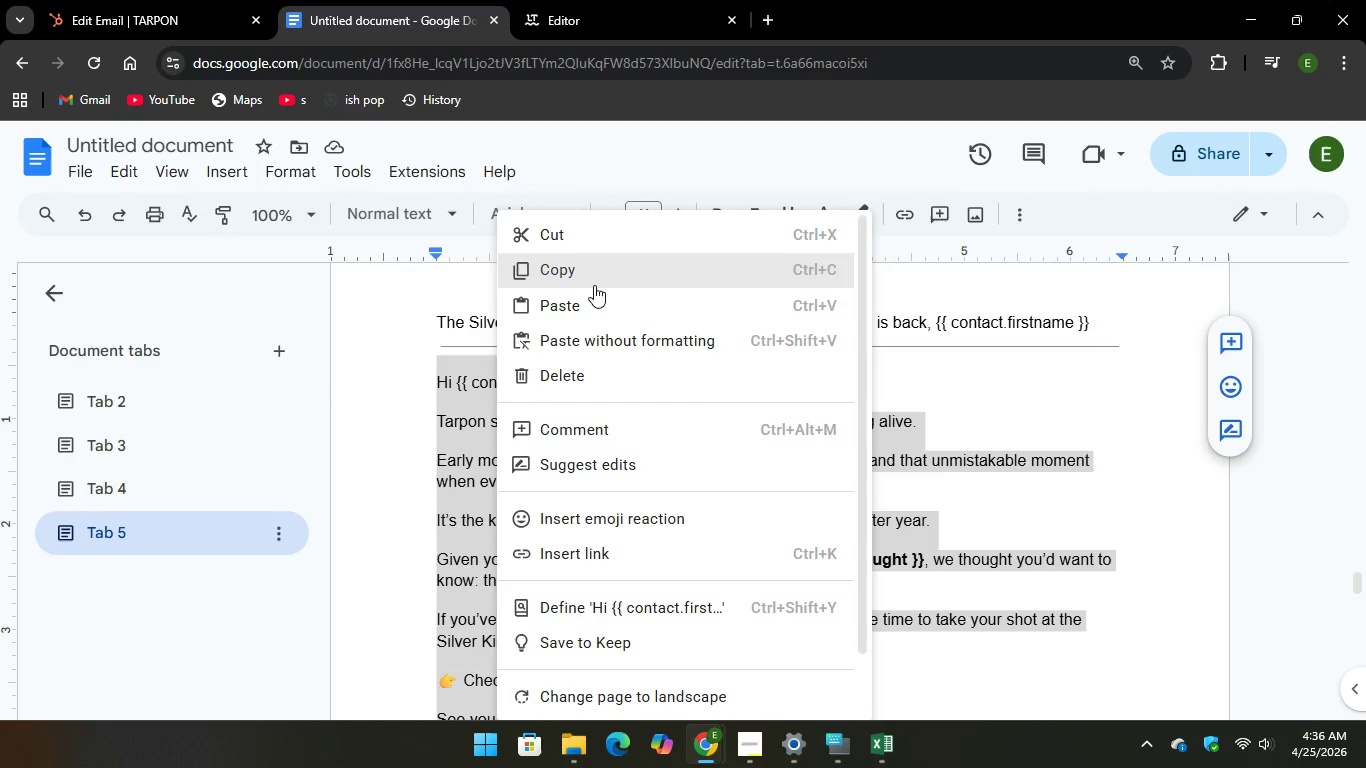 
left_click([594, 285])
 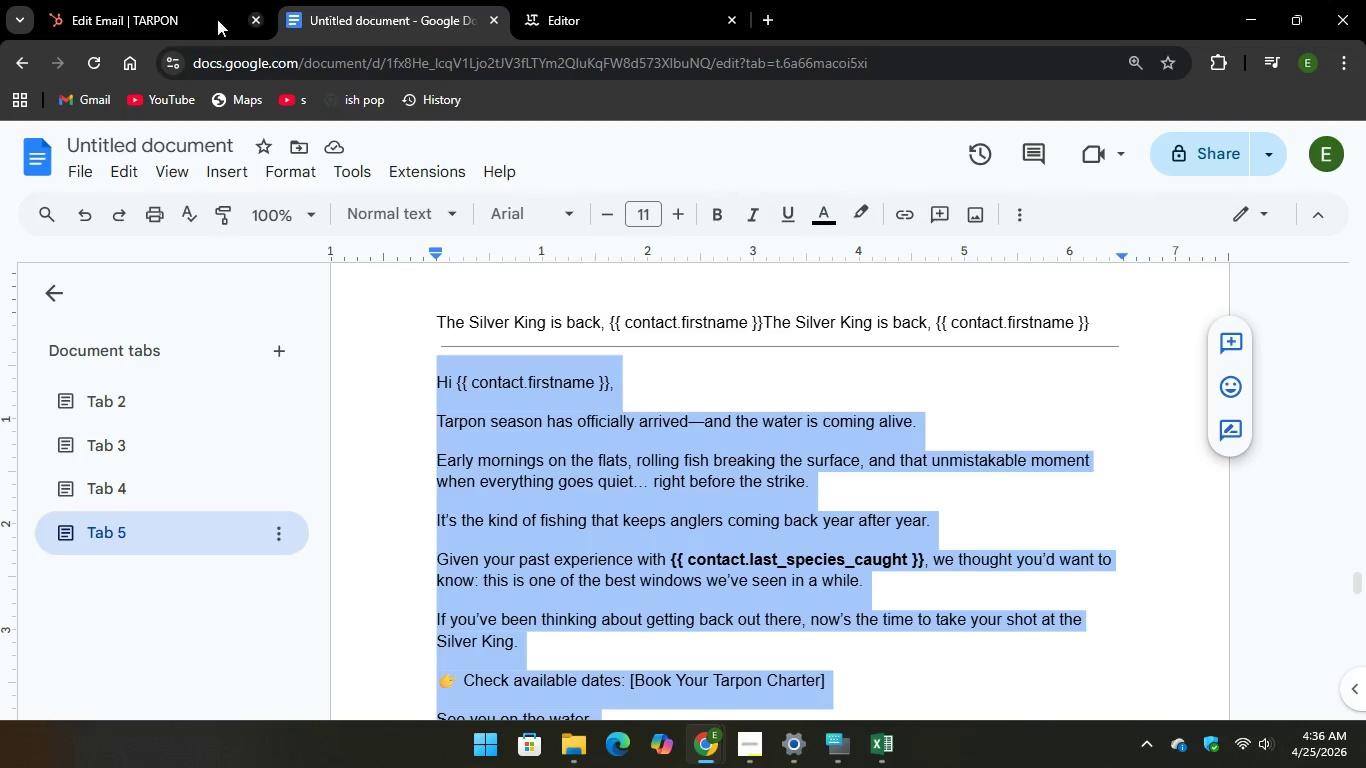 
left_click([155, 15])
 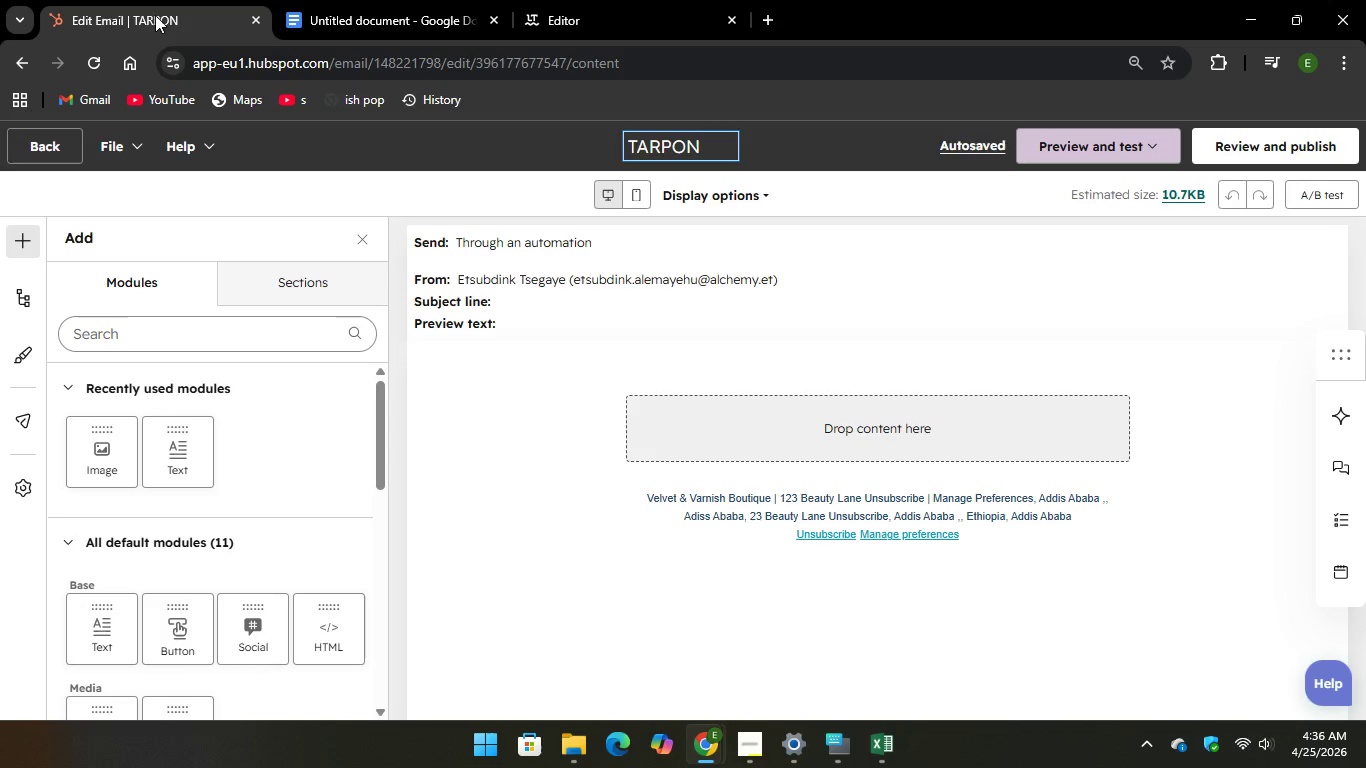 
wait(19.67)
 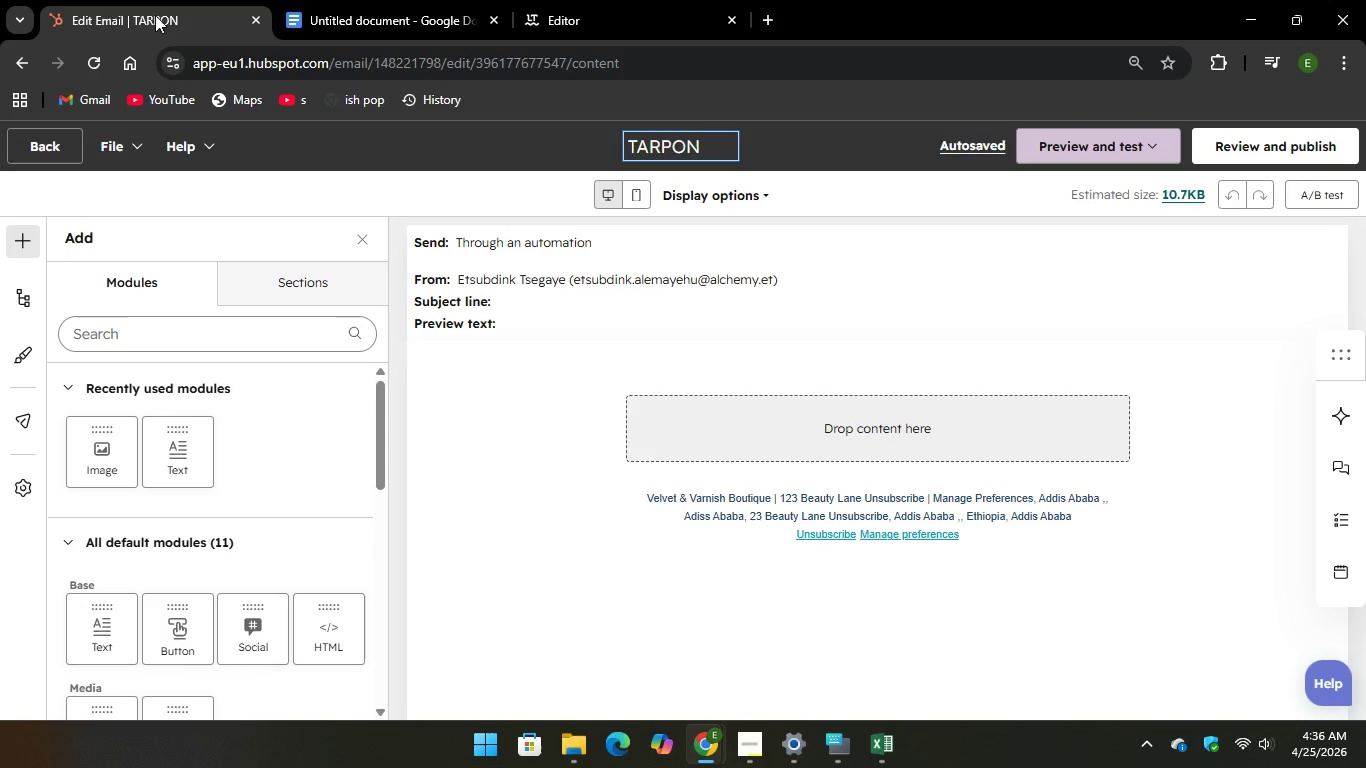 
left_click_drag(start_coordinate=[172, 457], to_coordinate=[846, 427])
 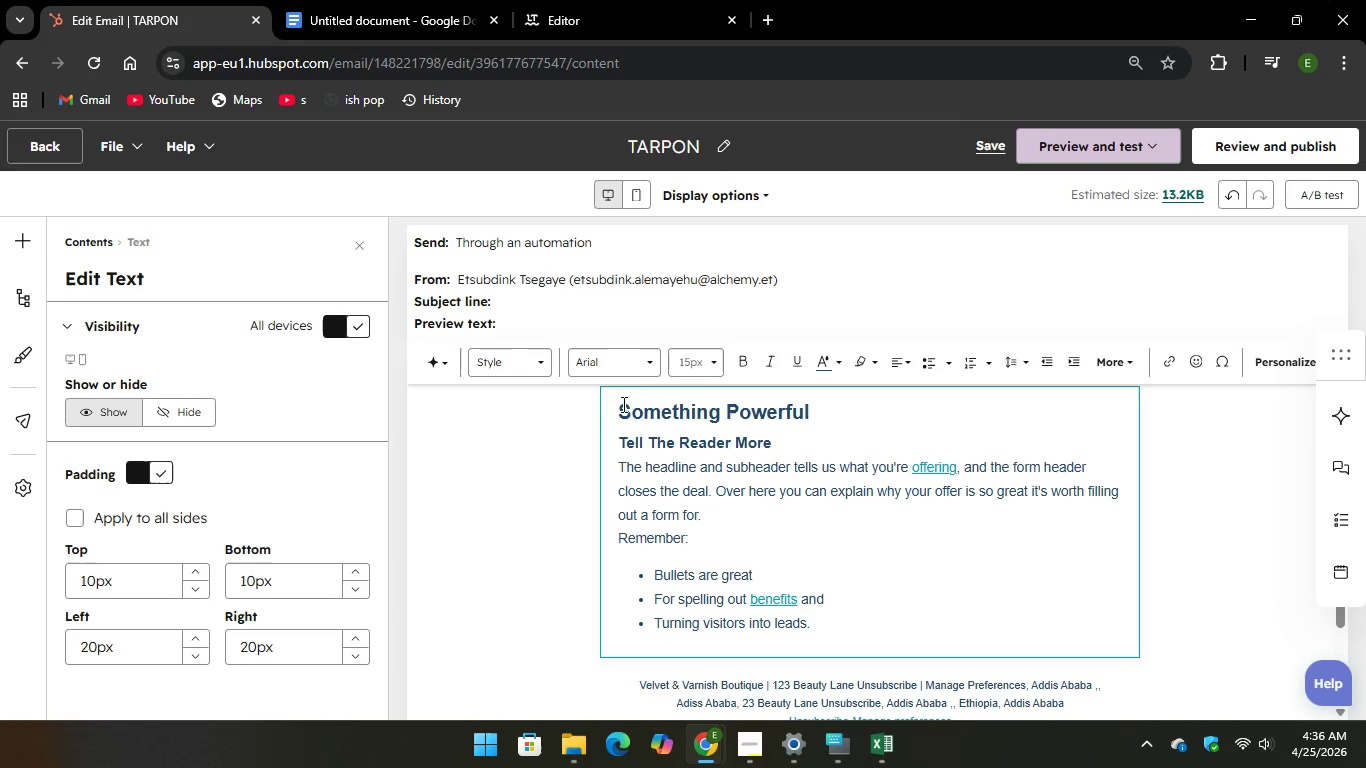 
left_click_drag(start_coordinate=[614, 407], to_coordinate=[826, 492])
 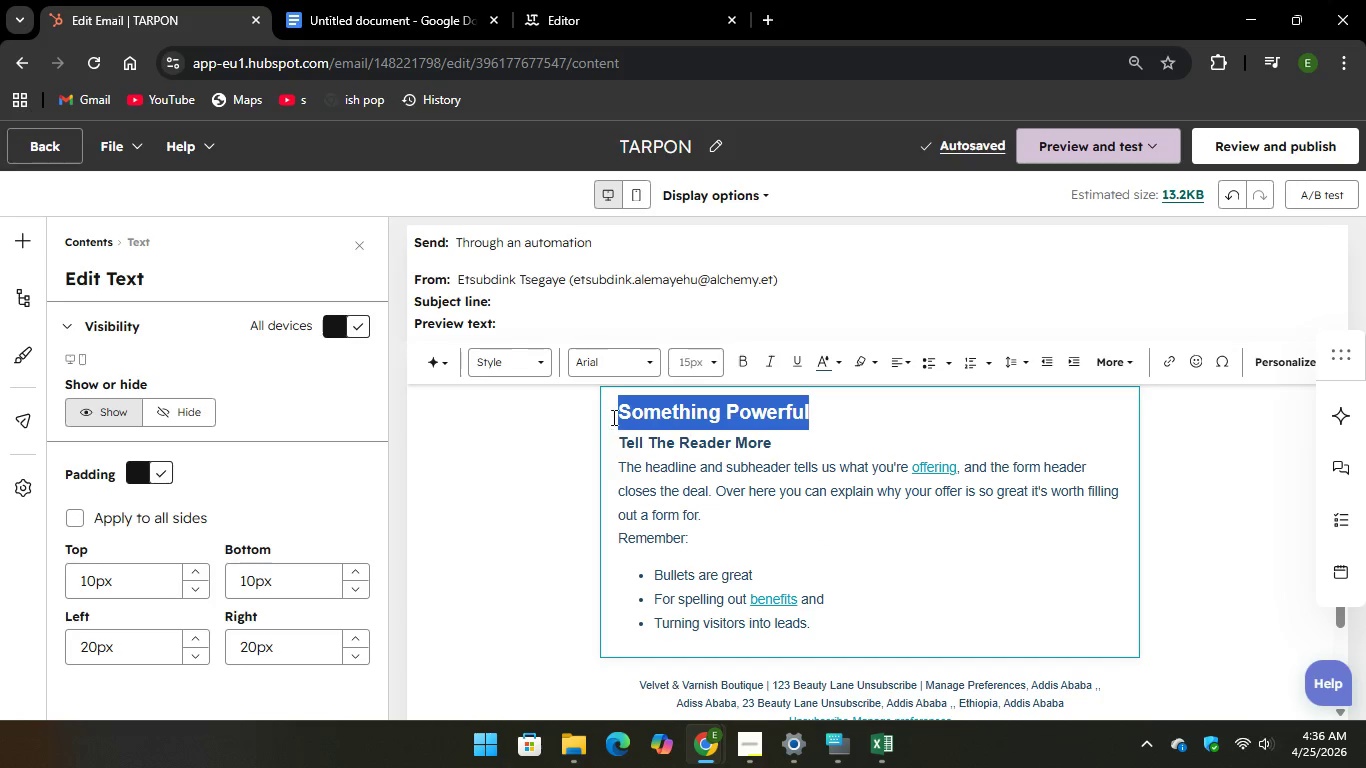 
left_click([613, 416])
 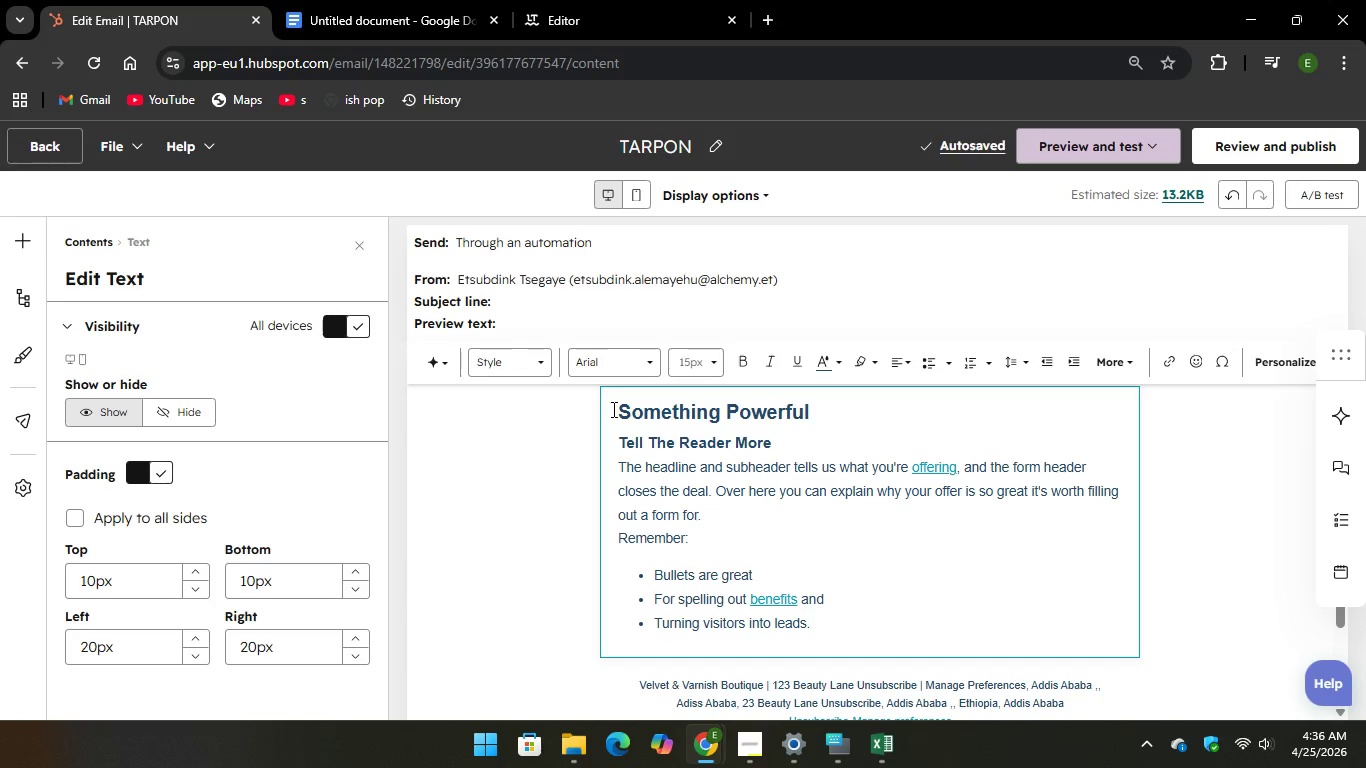 
left_click_drag(start_coordinate=[612, 409], to_coordinate=[698, 482])
 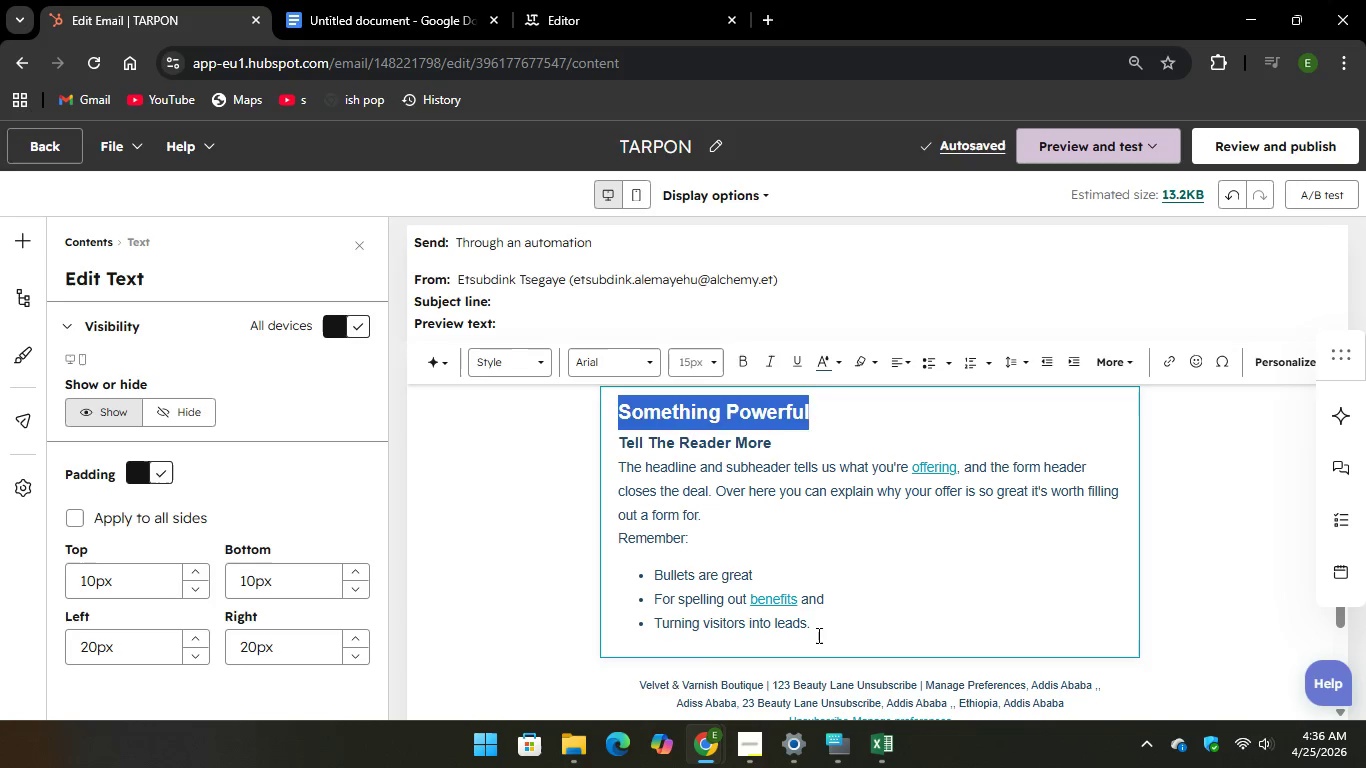 
left_click([818, 635])
 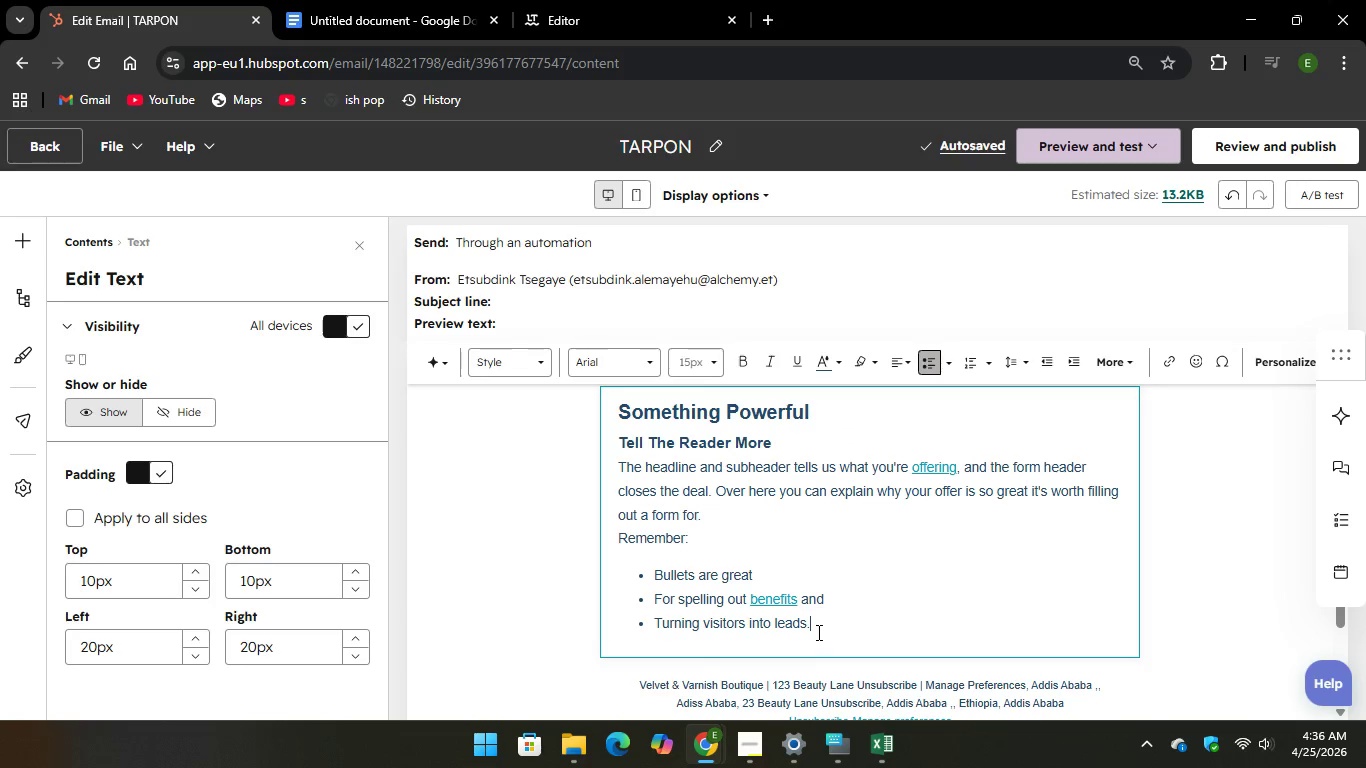 
left_click_drag(start_coordinate=[817, 632], to_coordinate=[617, 414])
 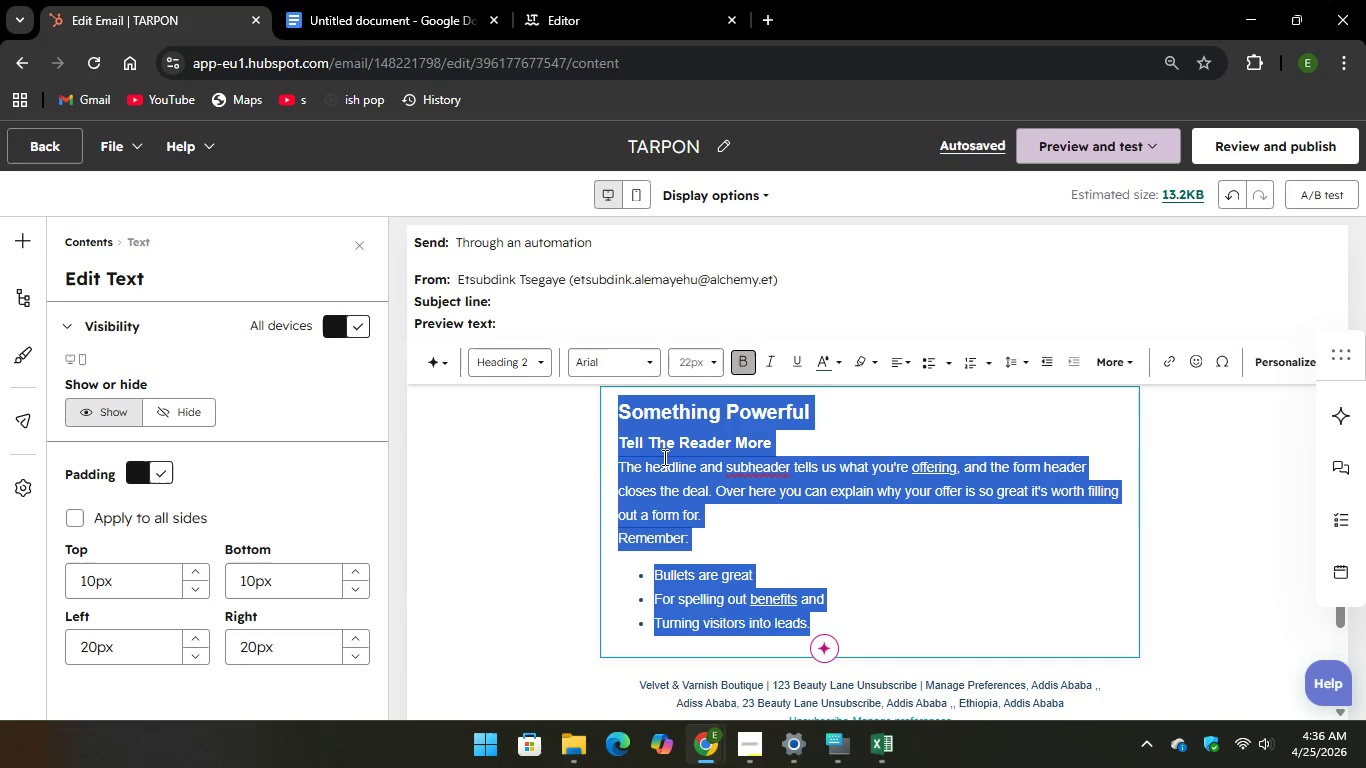 
right_click([663, 457])
 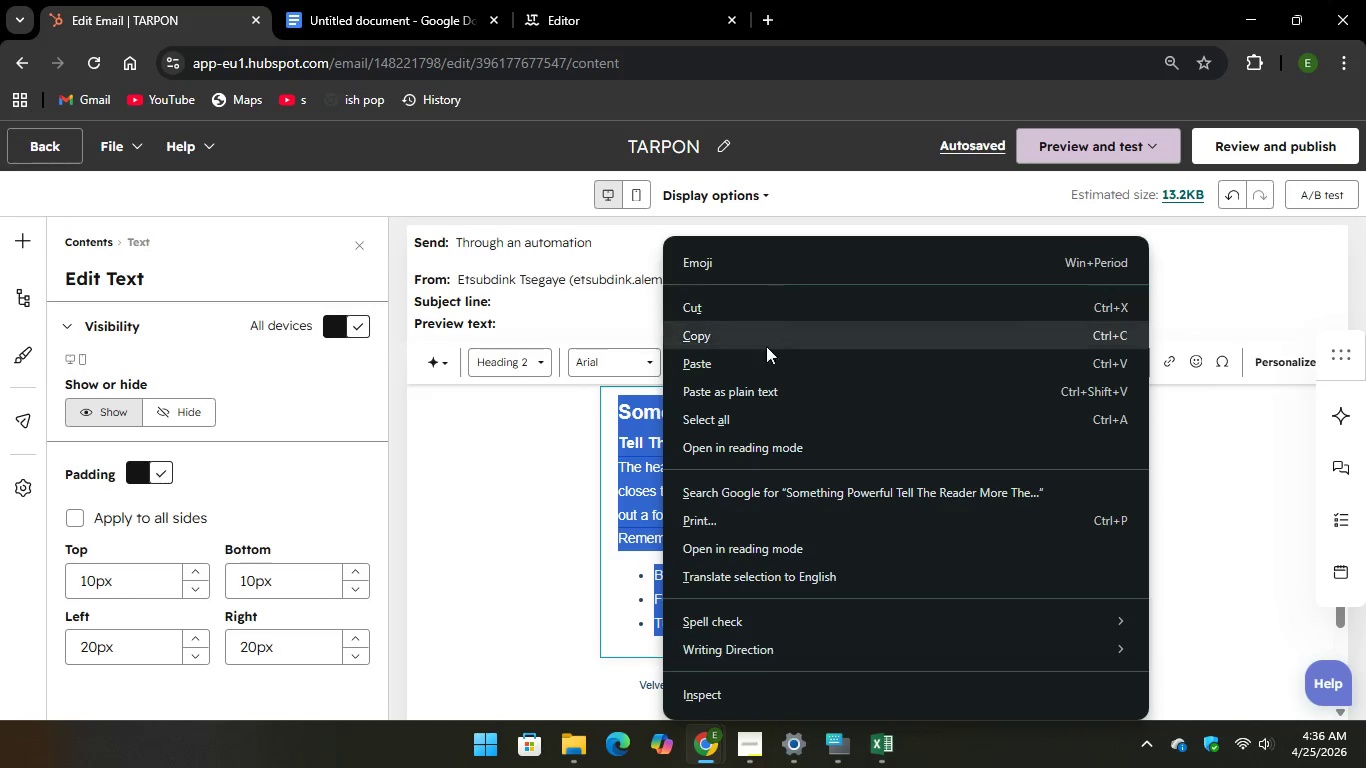 
left_click([756, 380])
 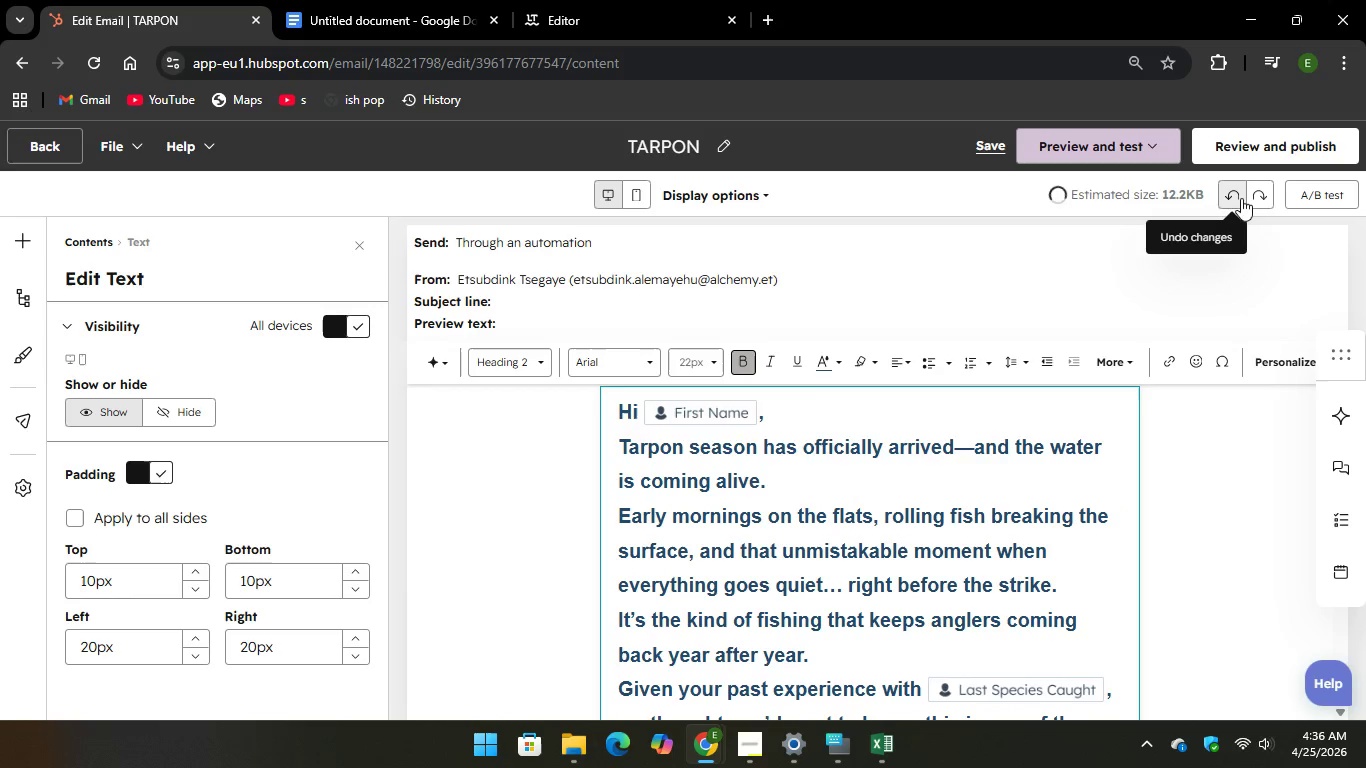 
wait(6.31)
 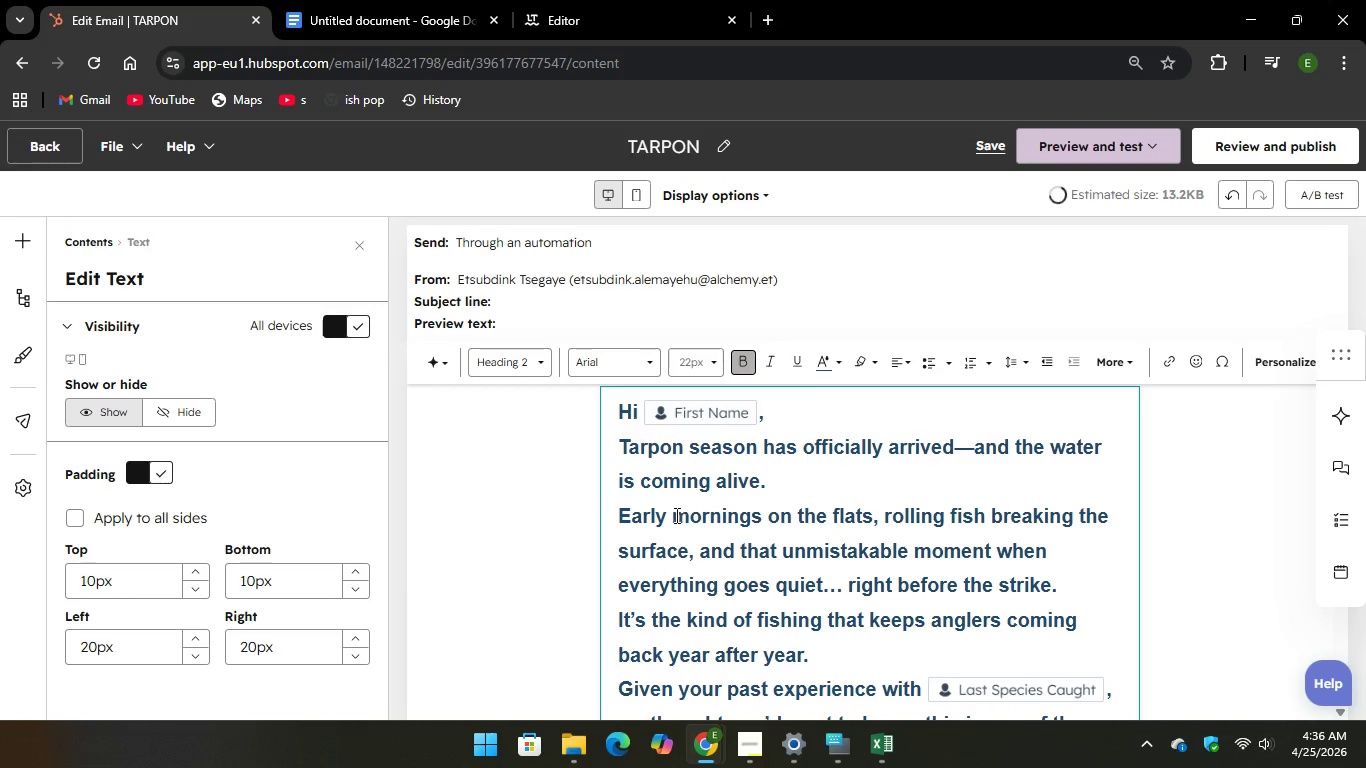 
left_click([1241, 198])
 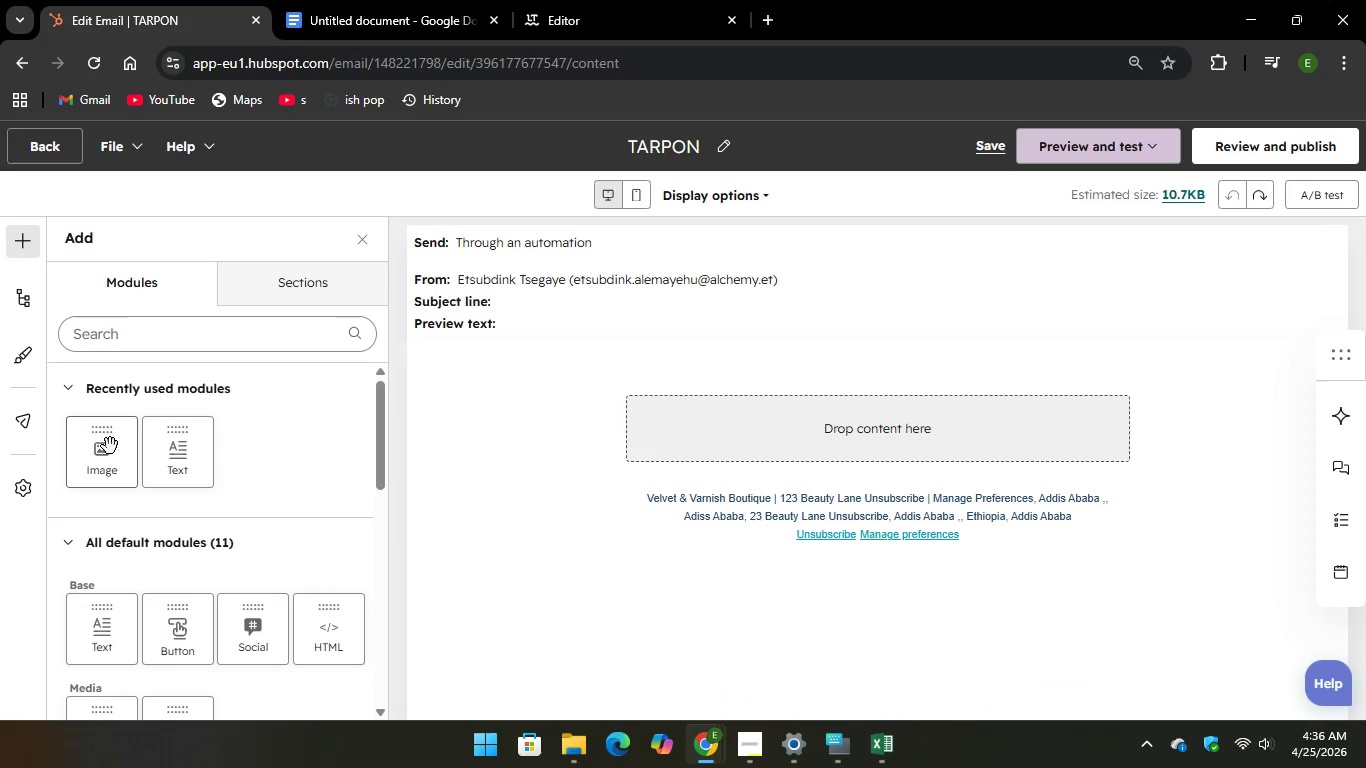 
left_click_drag(start_coordinate=[175, 470], to_coordinate=[847, 444])
 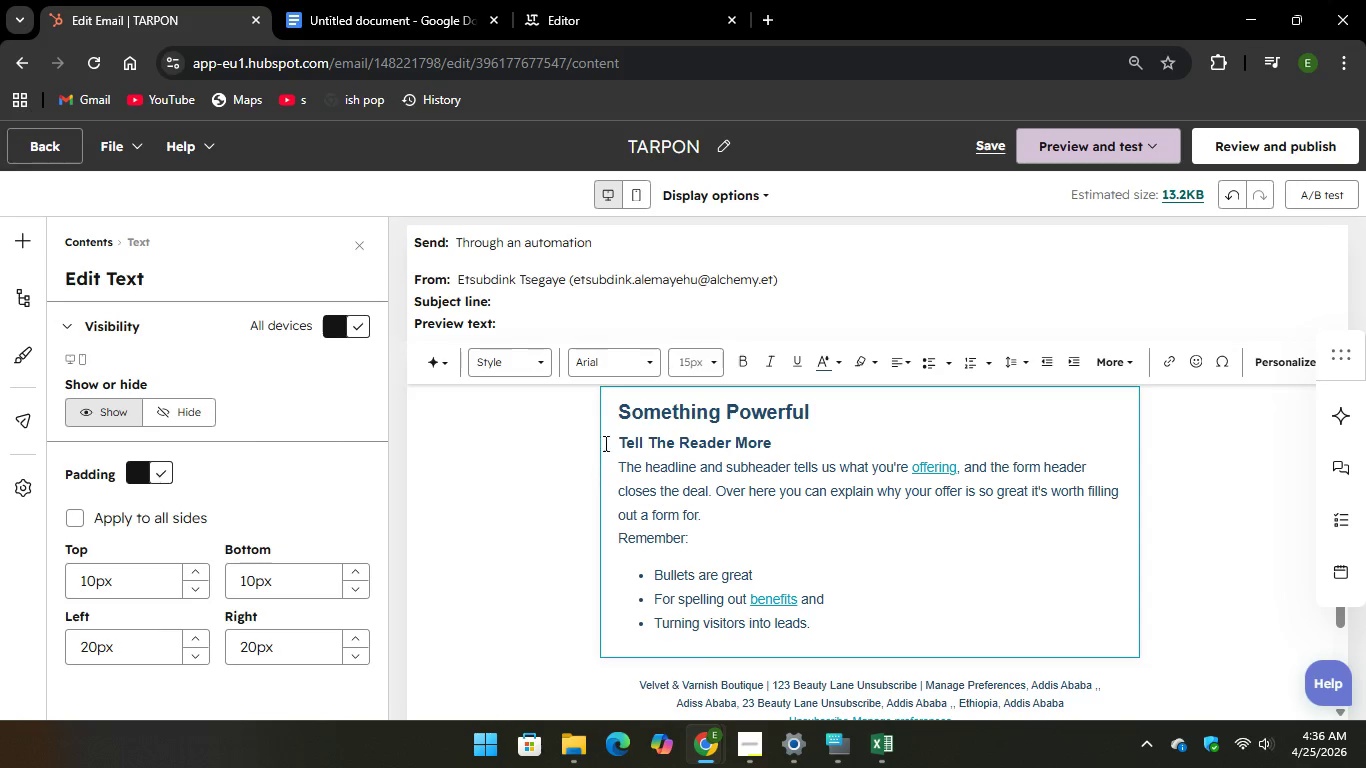 
left_click_drag(start_coordinate=[620, 413], to_coordinate=[814, 624])
 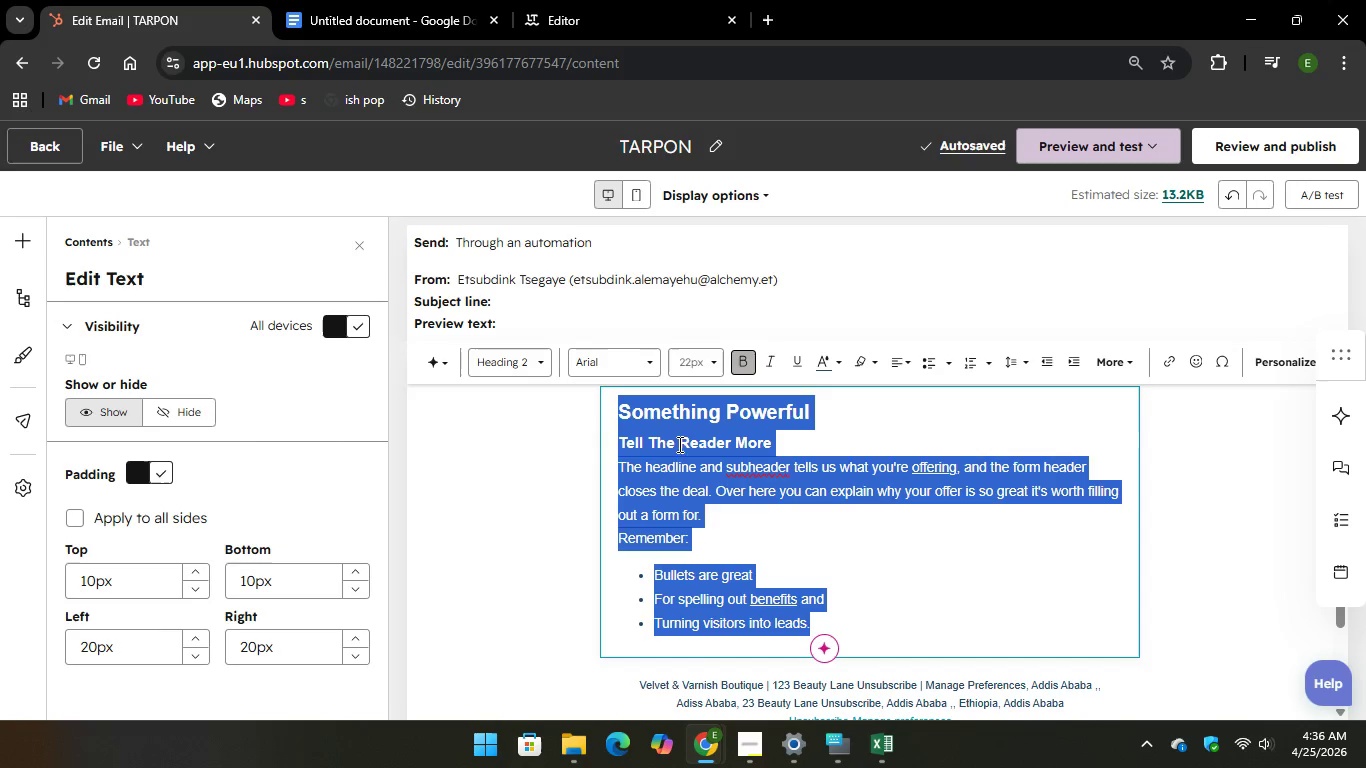 
right_click([681, 454])
 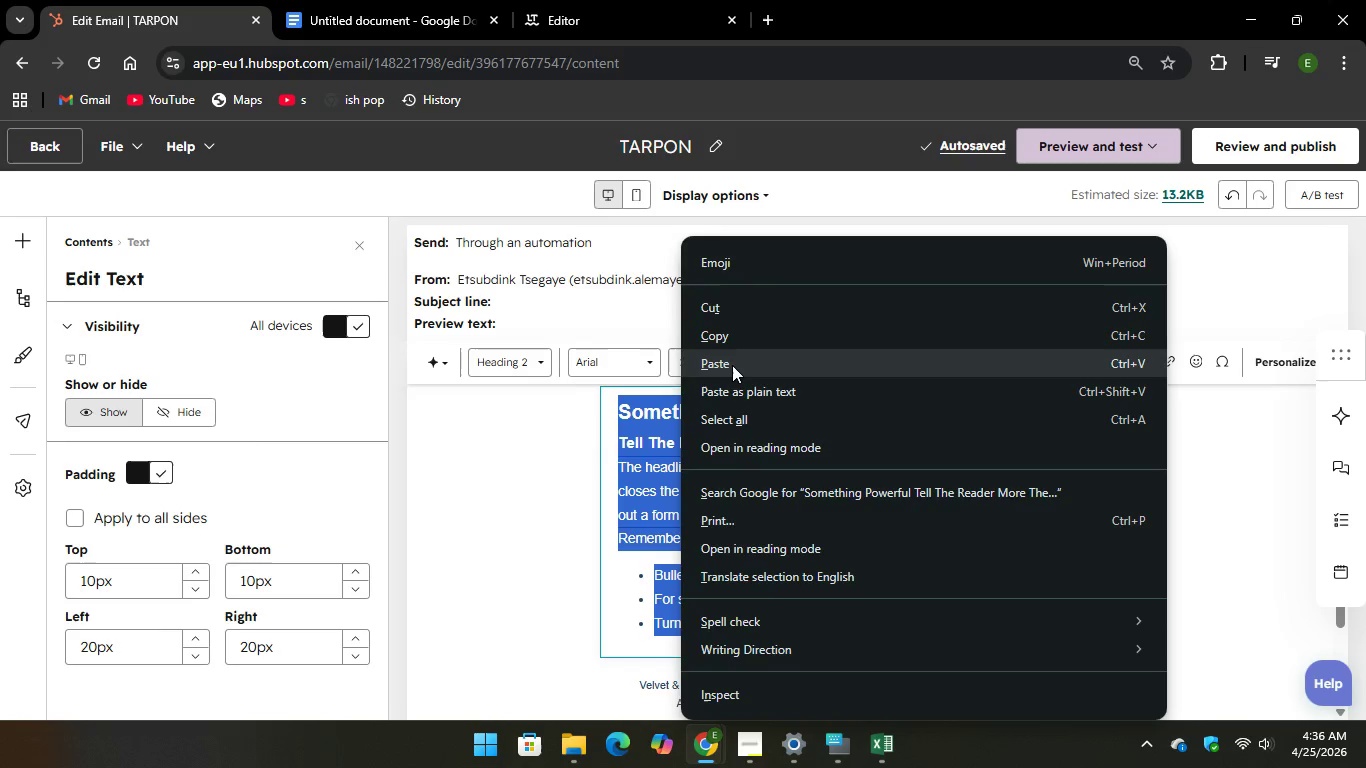 
left_click([733, 369])
 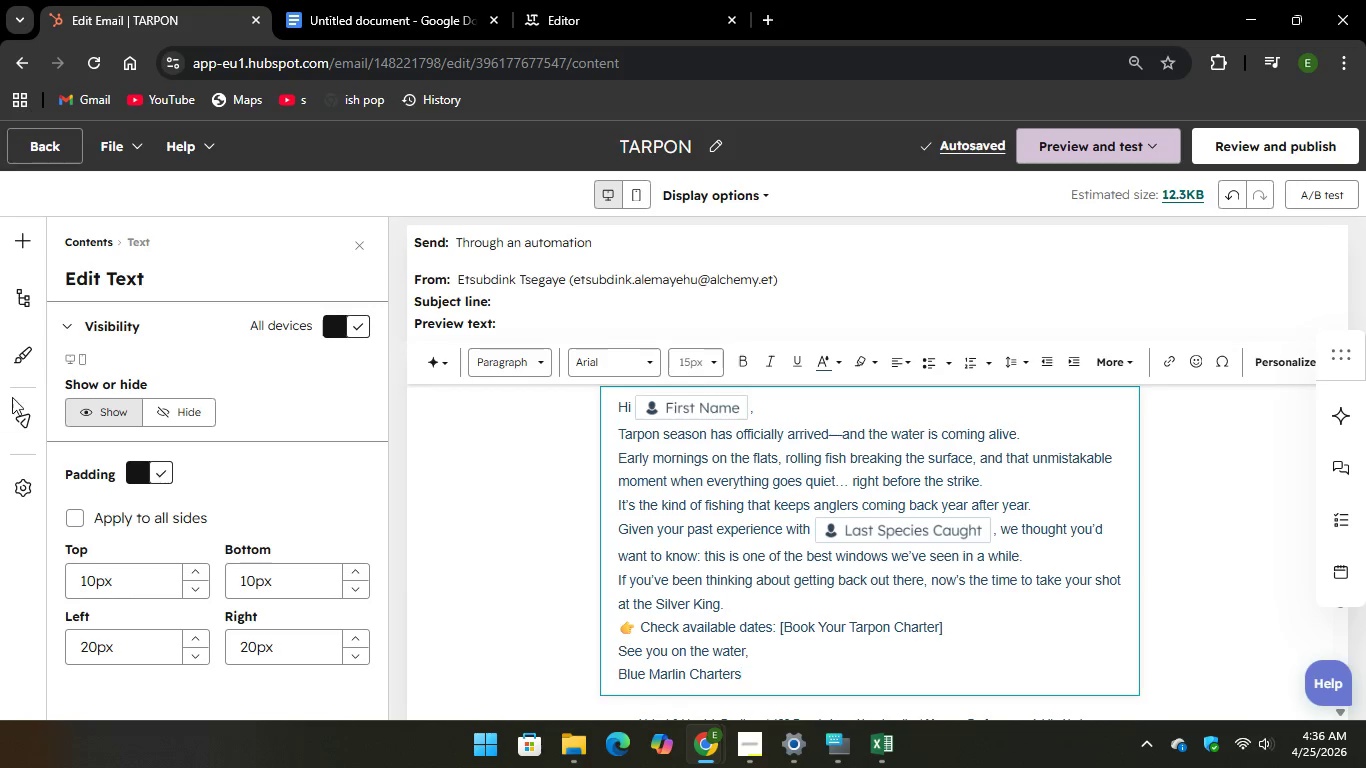 
wait(7.0)
 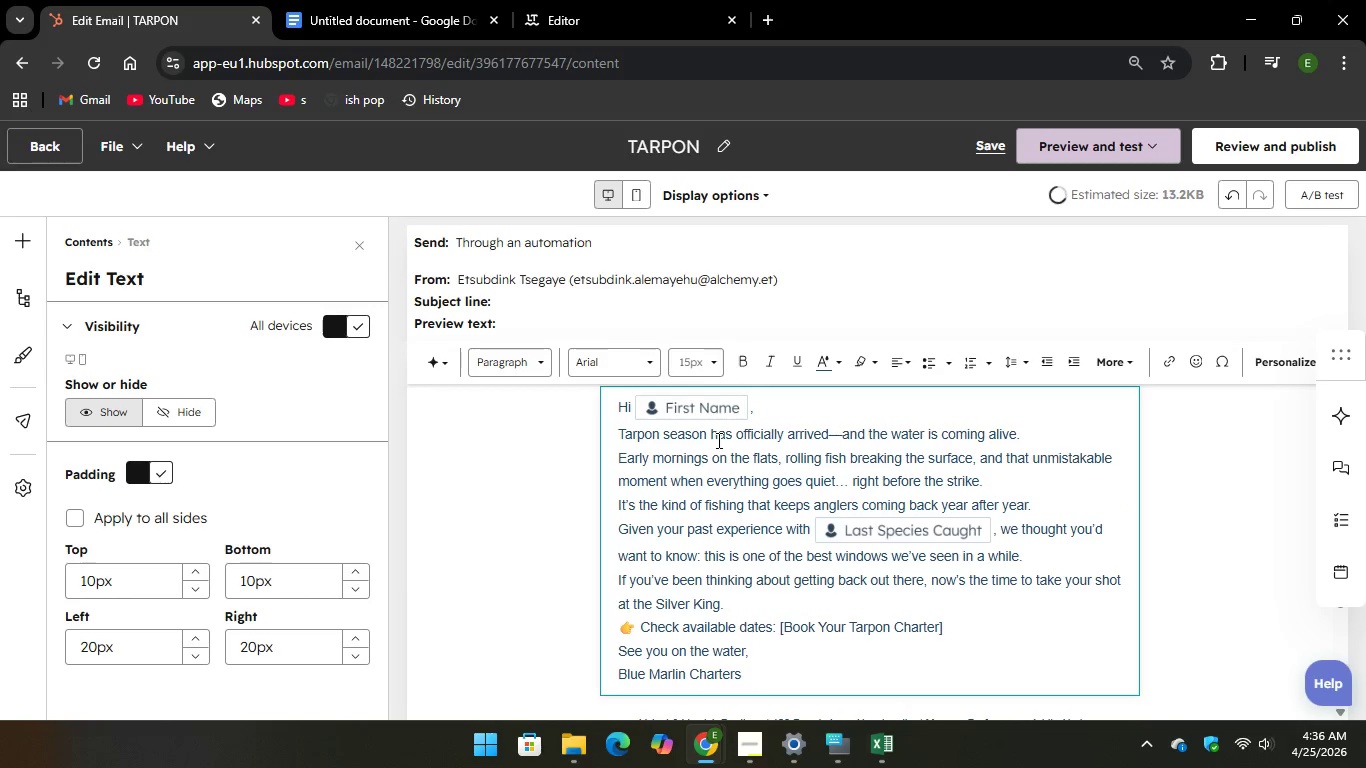 
left_click([644, 622])
 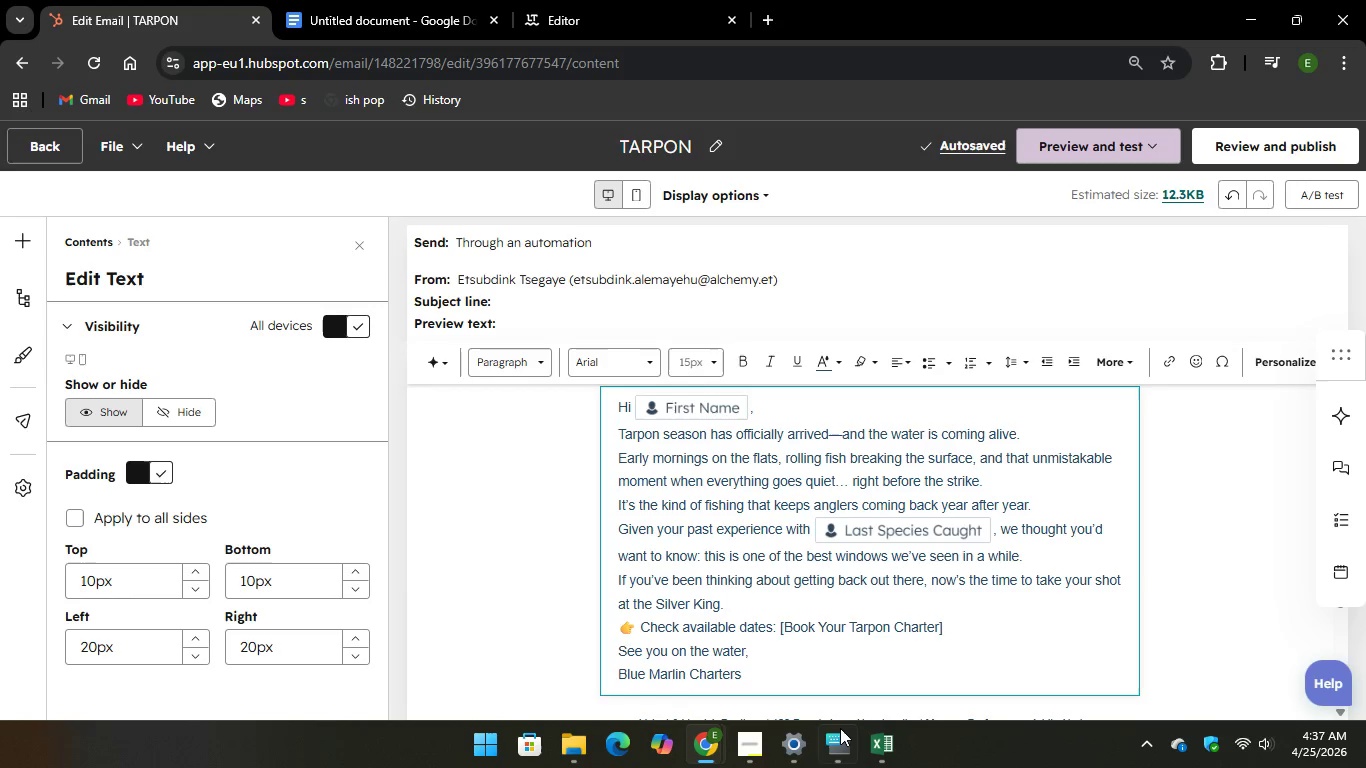 
left_click([839, 731])
 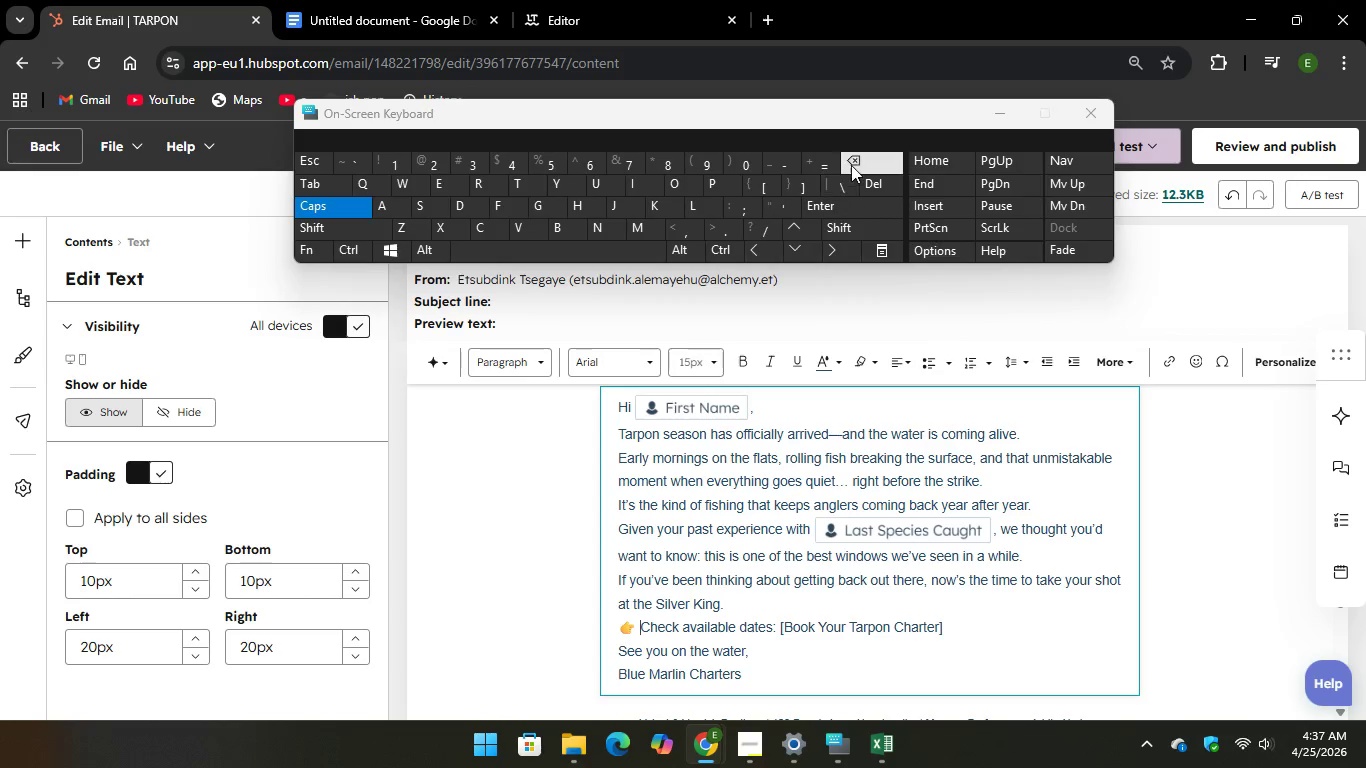 
key(Backspace)
 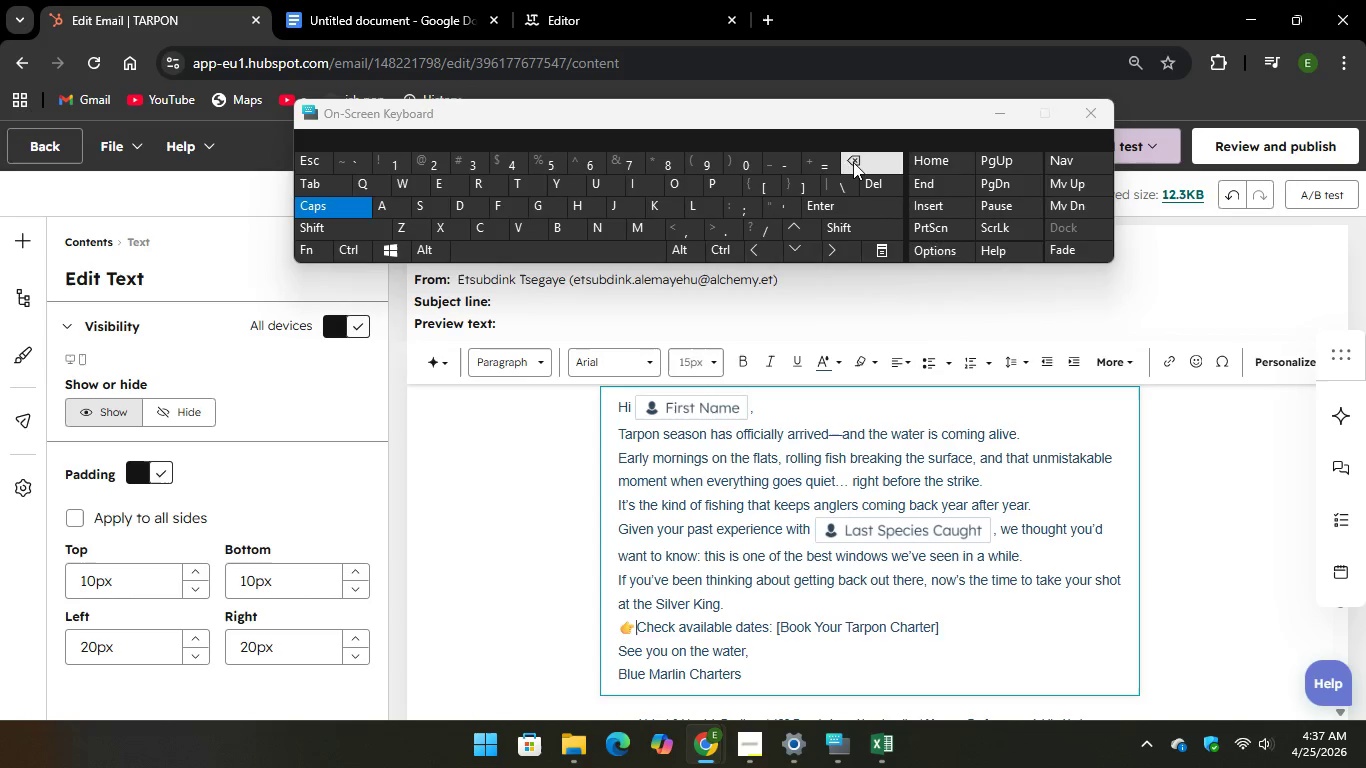 
key(Backspace)
 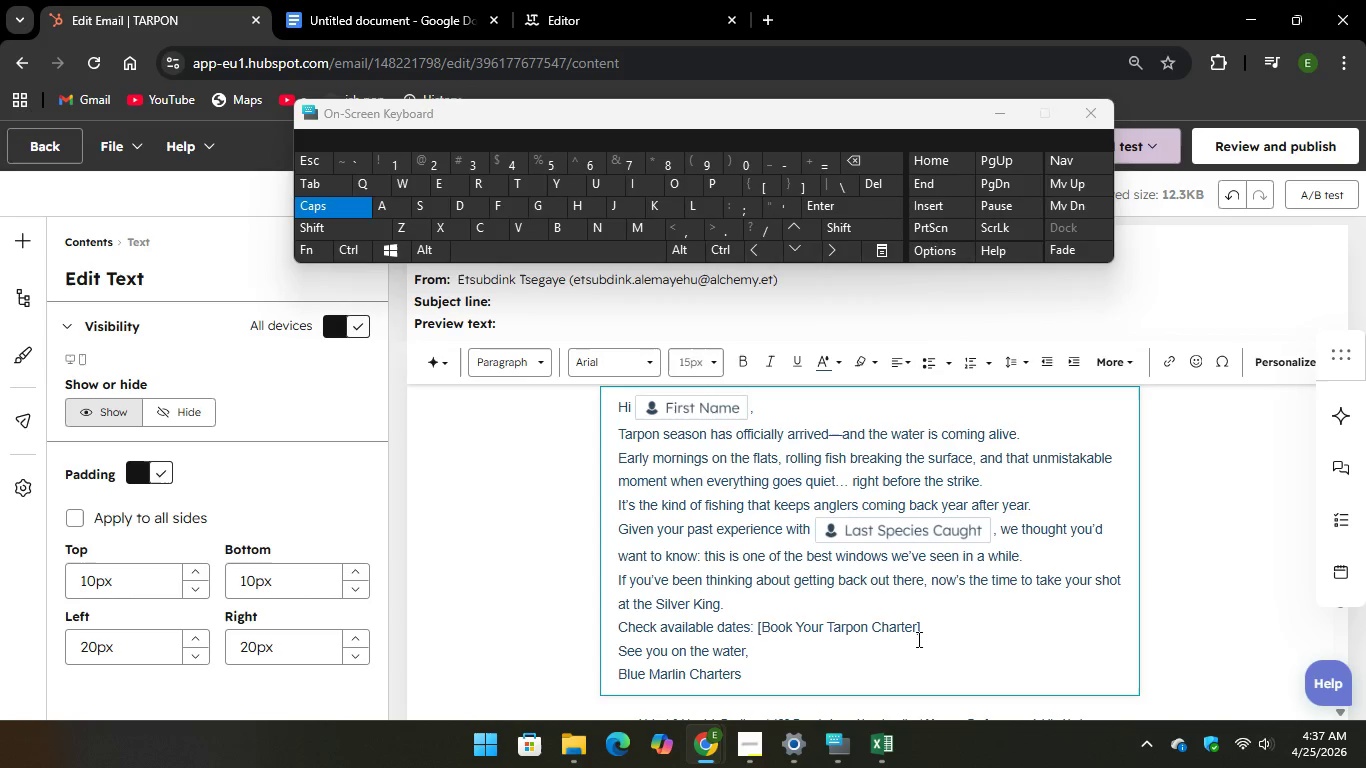 
left_click([918, 640])
 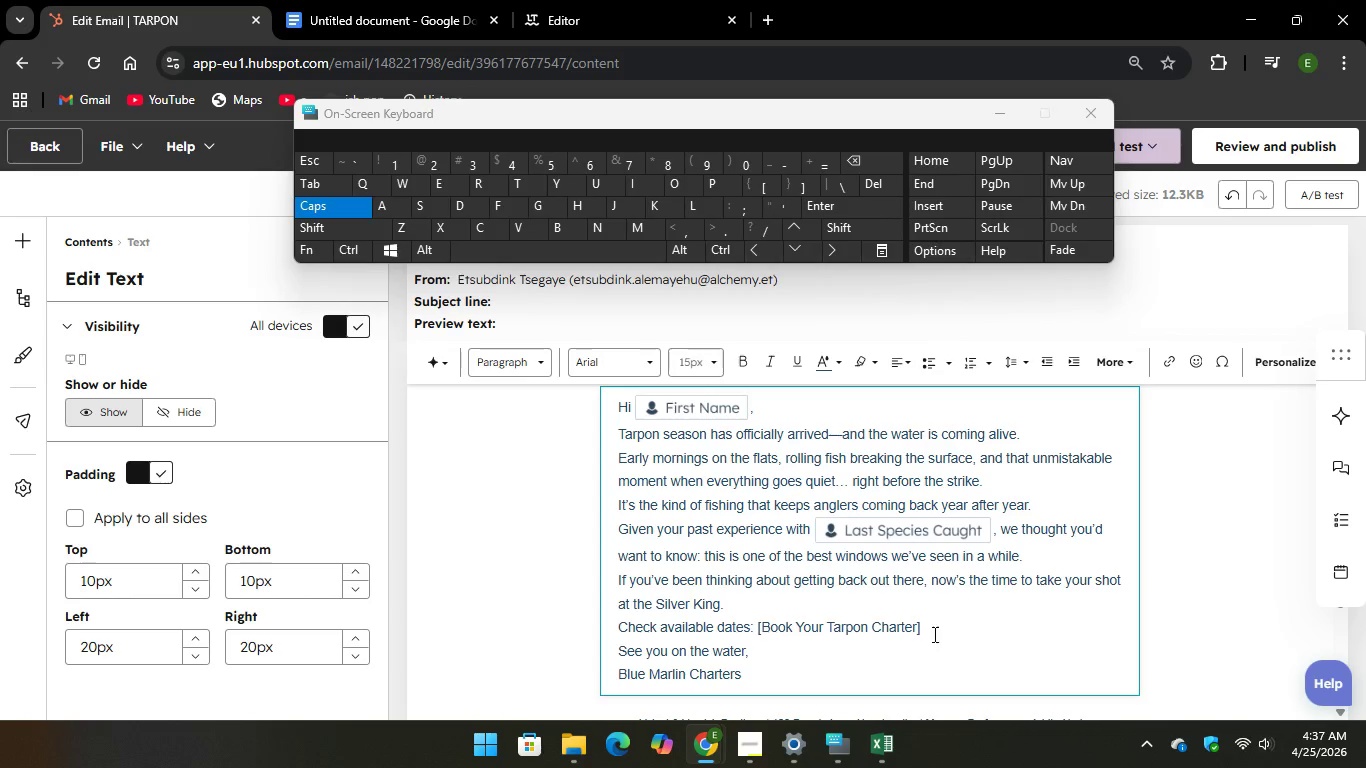 
left_click([933, 633])
 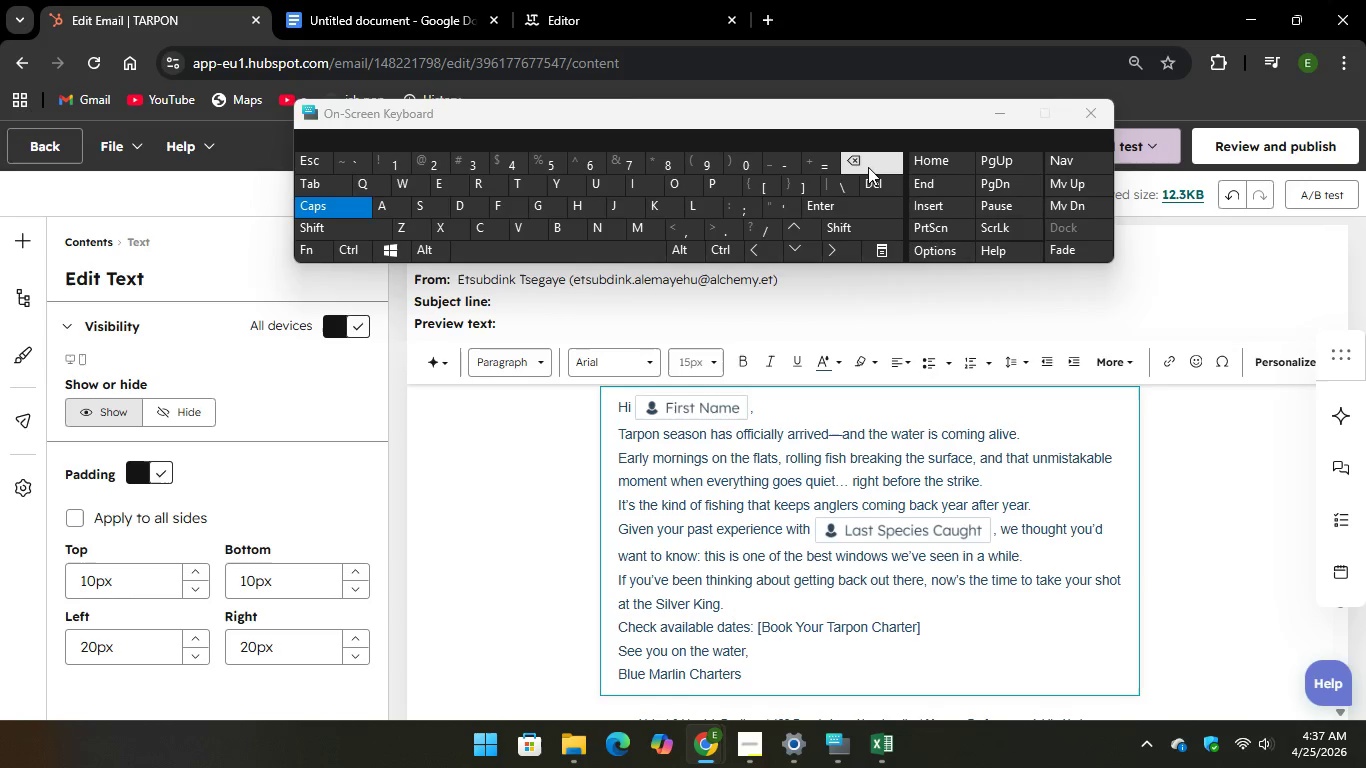 
key(Backspace)
 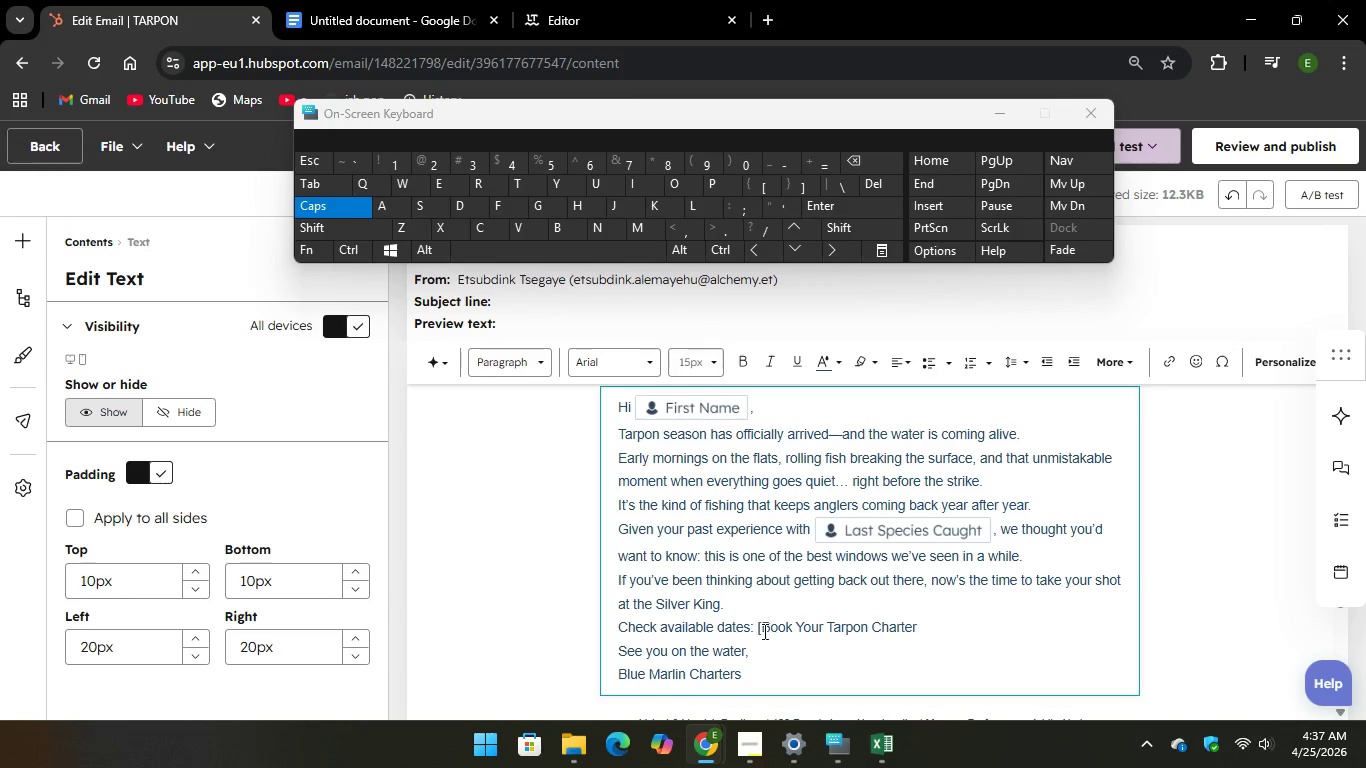 
left_click([764, 632])
 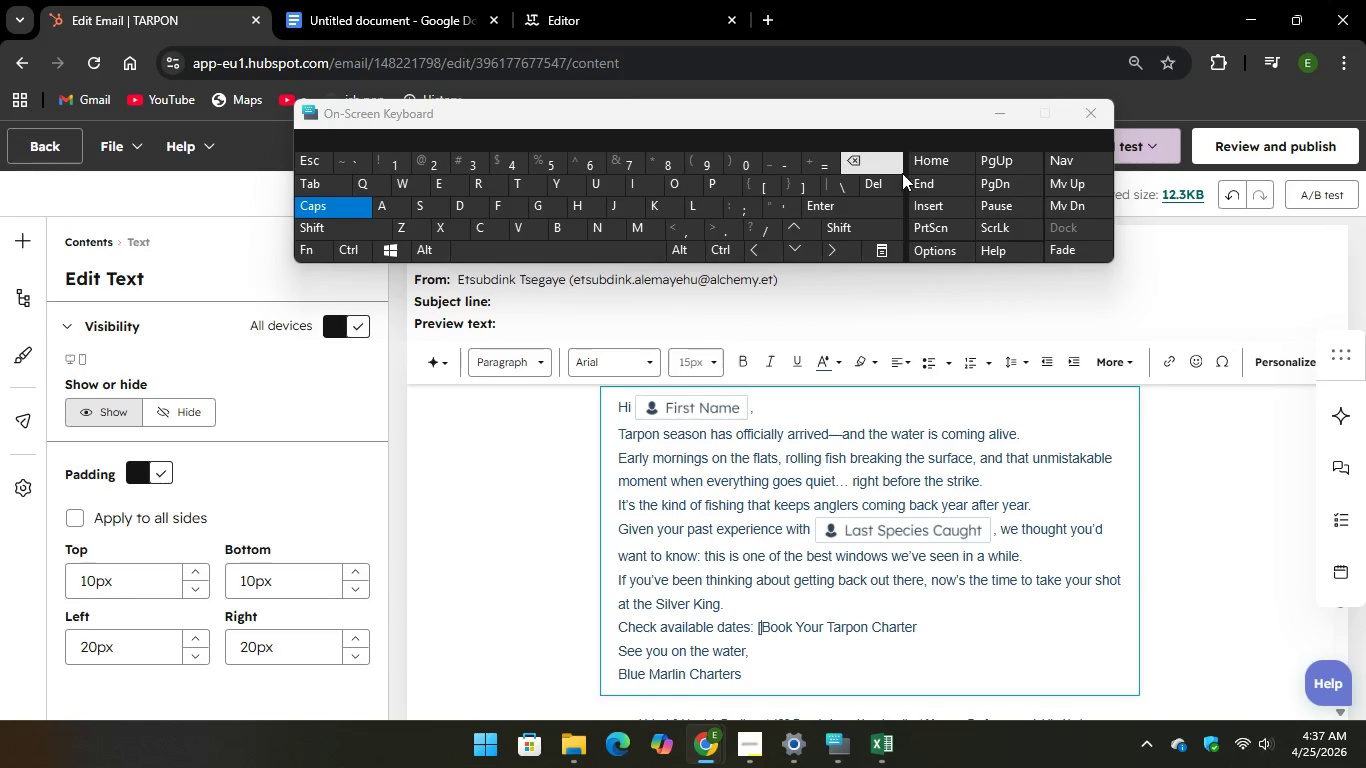 
key(Backspace)
 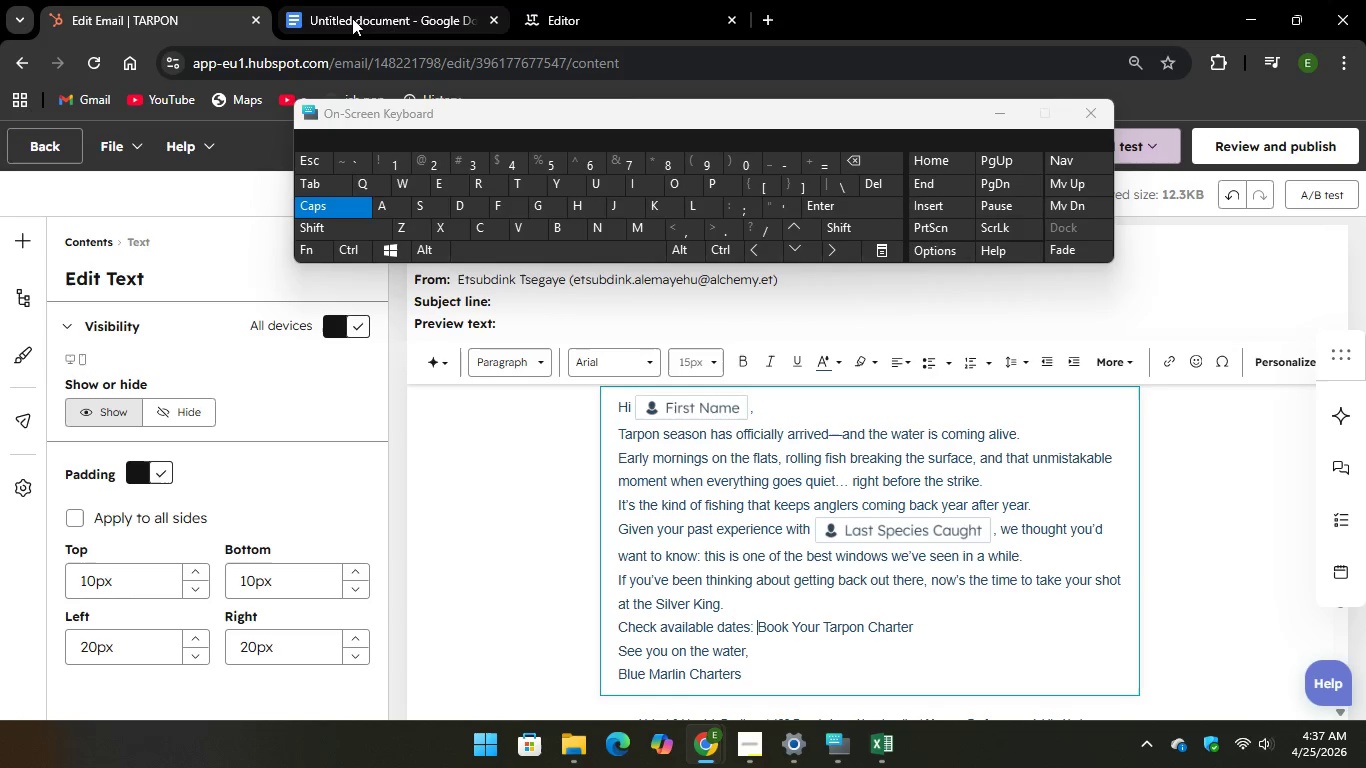 
left_click([353, 17])
 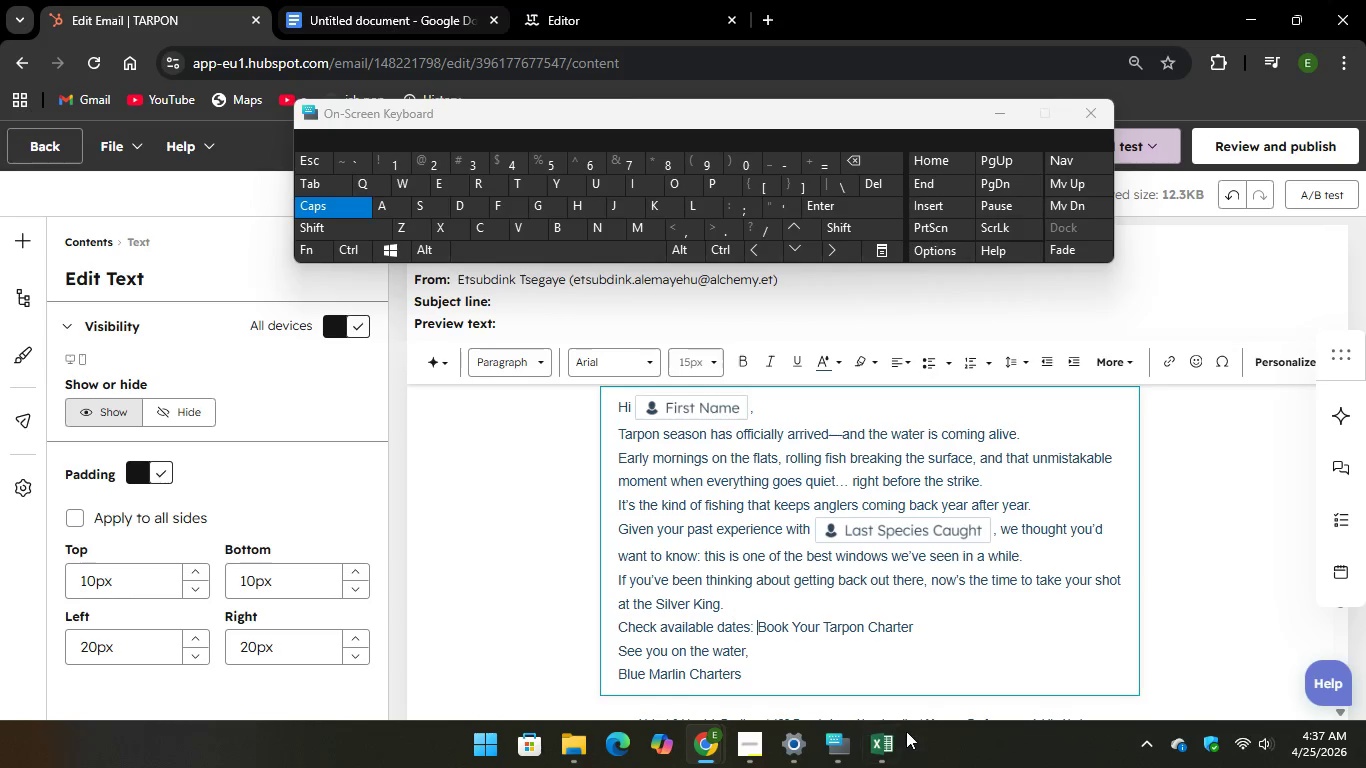 
scroll: coordinate [946, 497], scroll_direction: down, amount: 33.0
 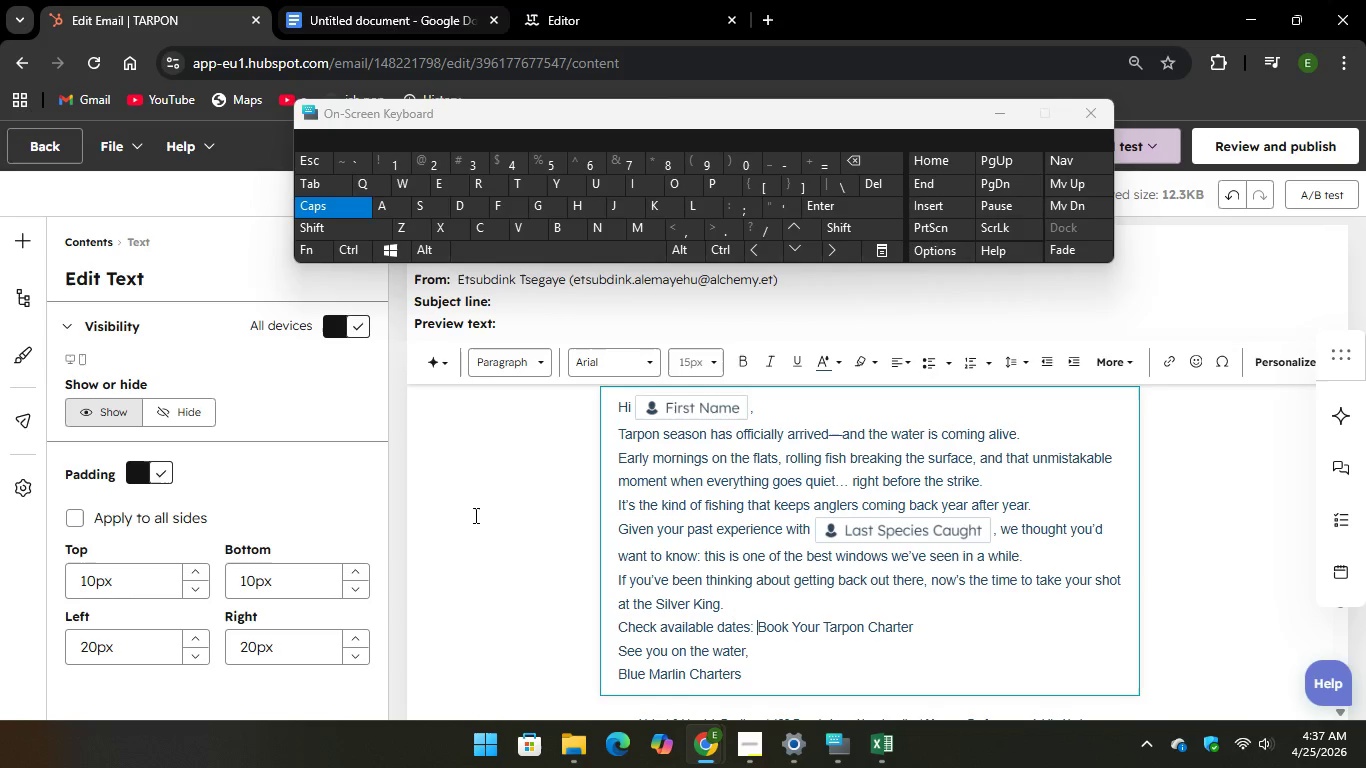 
left_click_drag(start_coordinate=[478, 515], to_coordinate=[776, 523])
 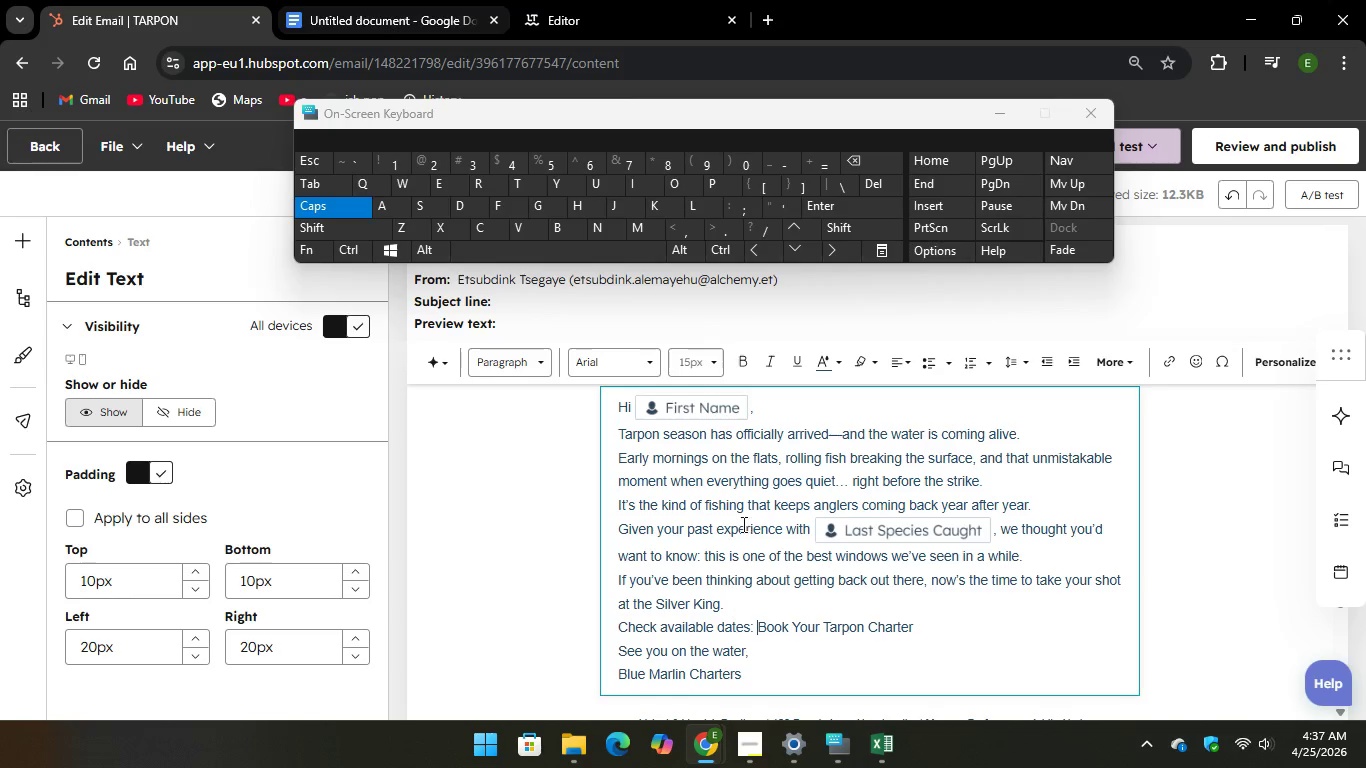 
right_click([742, 524])
 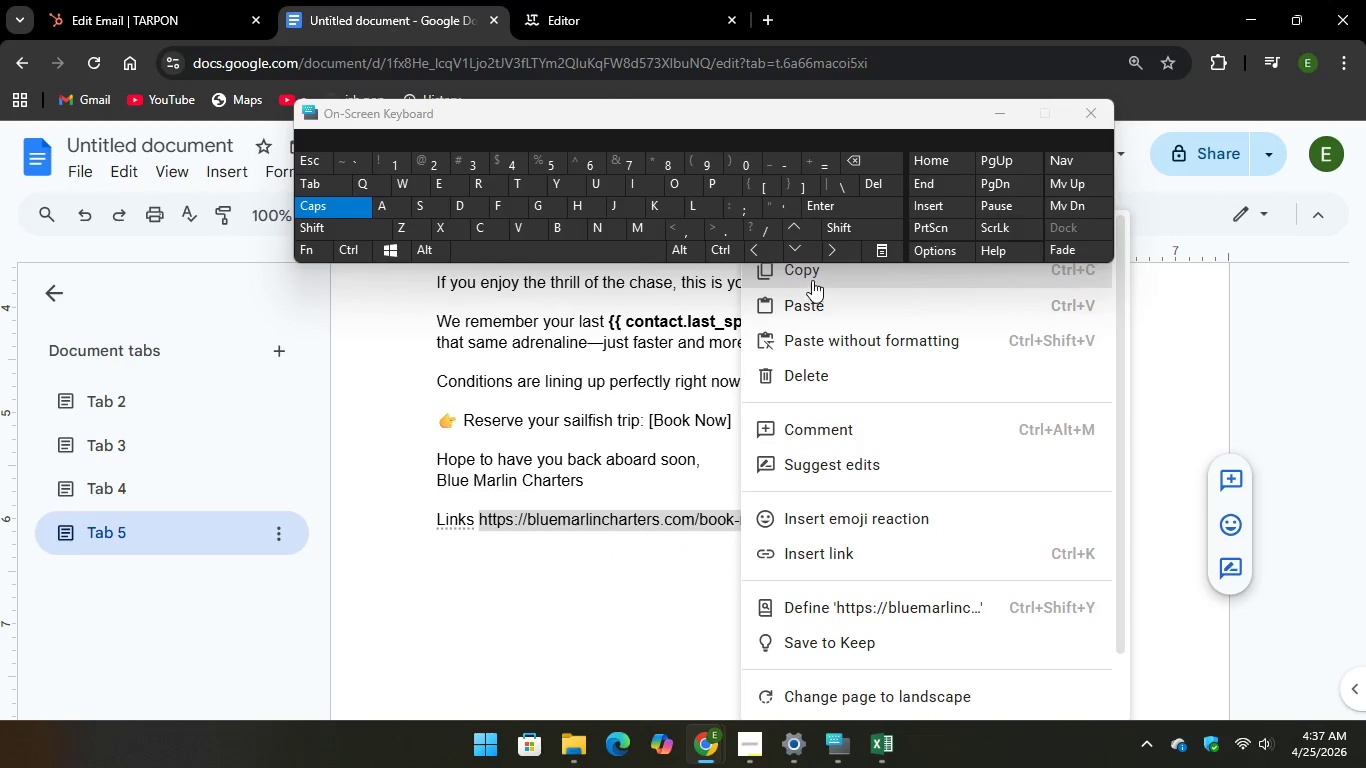 
left_click([812, 277])
 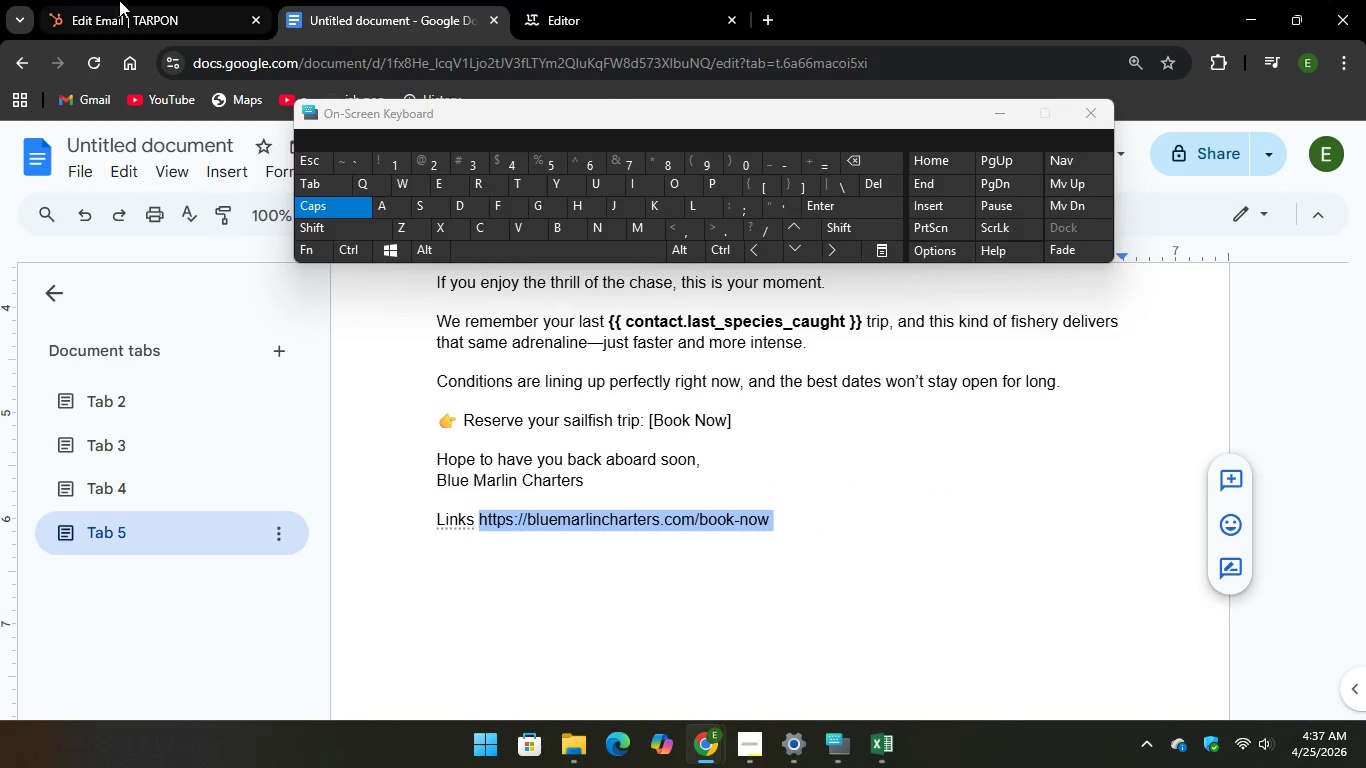 
left_click([119, 0])
 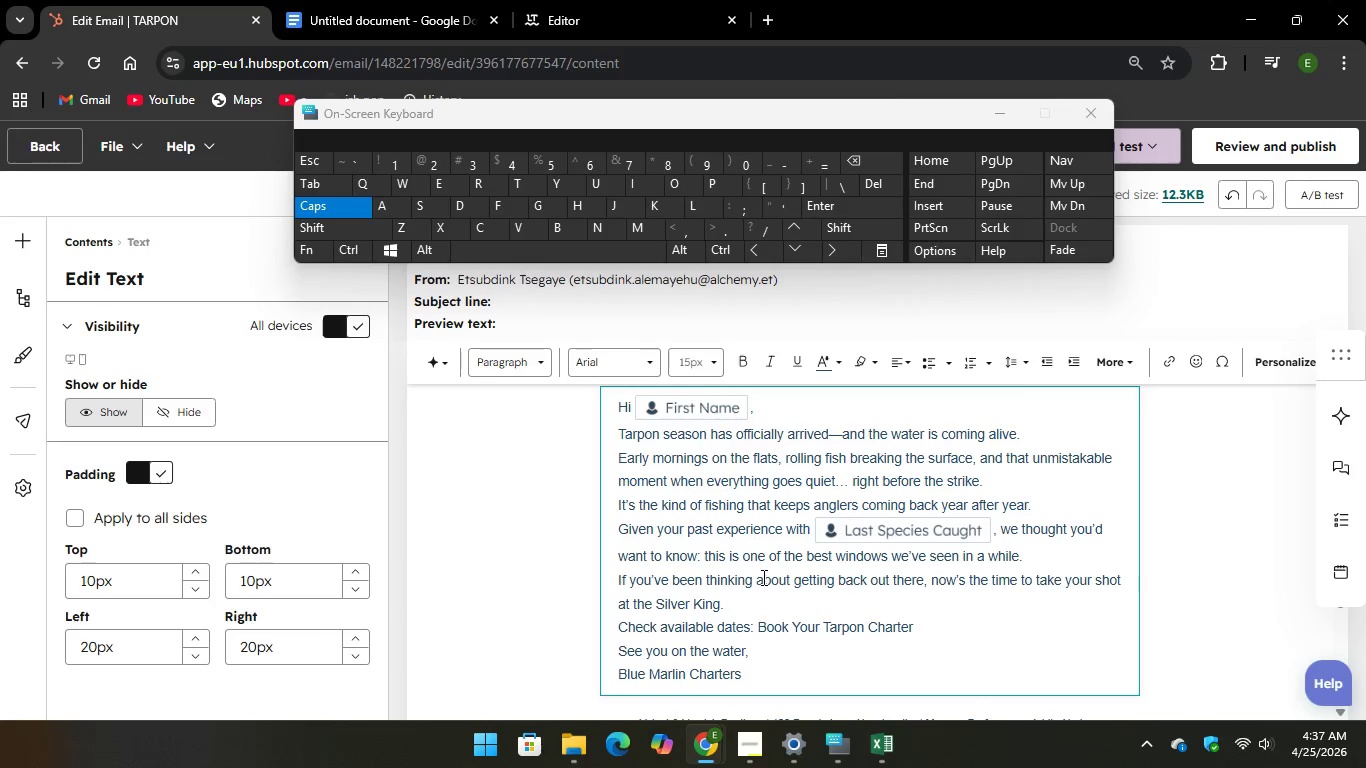 
scroll: coordinate [762, 576], scroll_direction: down, amount: 2.0
 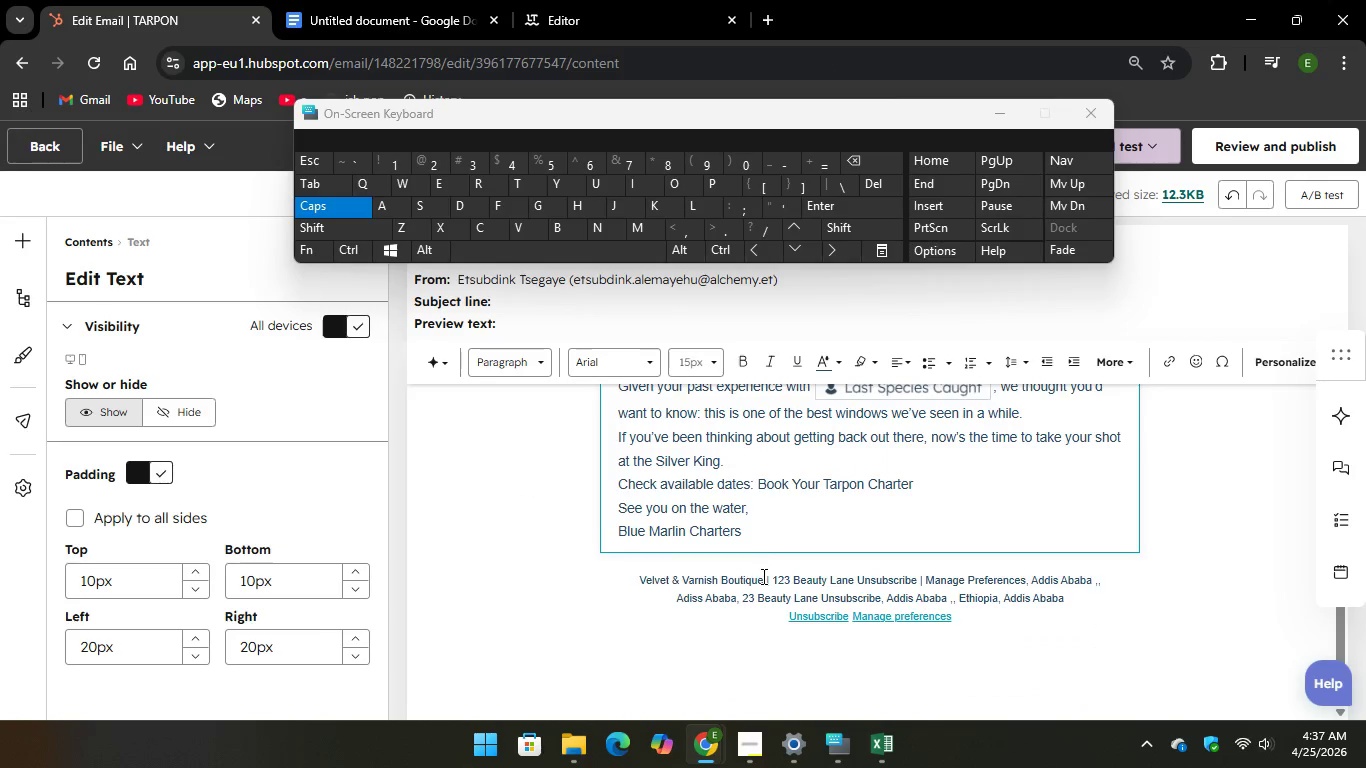 
scroll: coordinate [762, 576], scroll_direction: up, amount: 1.0
 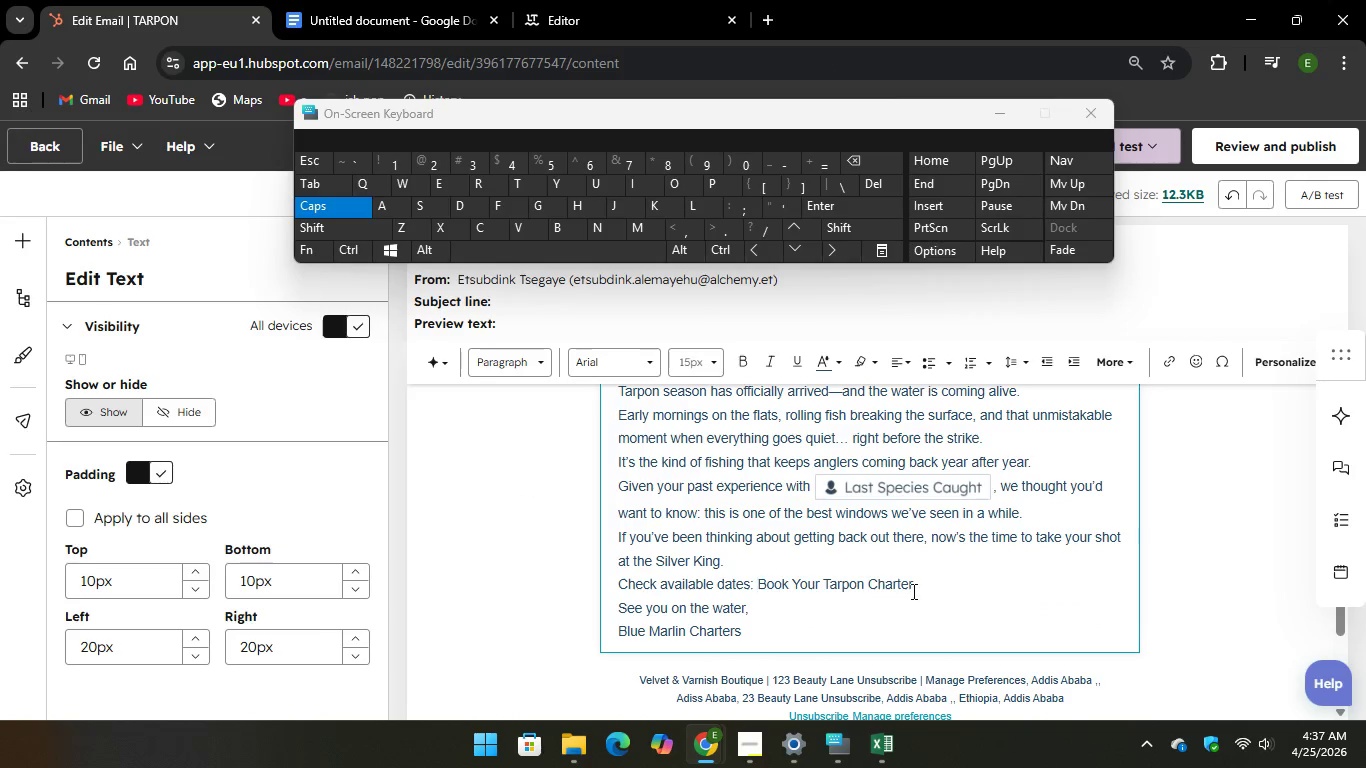 
left_click_drag(start_coordinate=[919, 586], to_coordinate=[755, 583])
 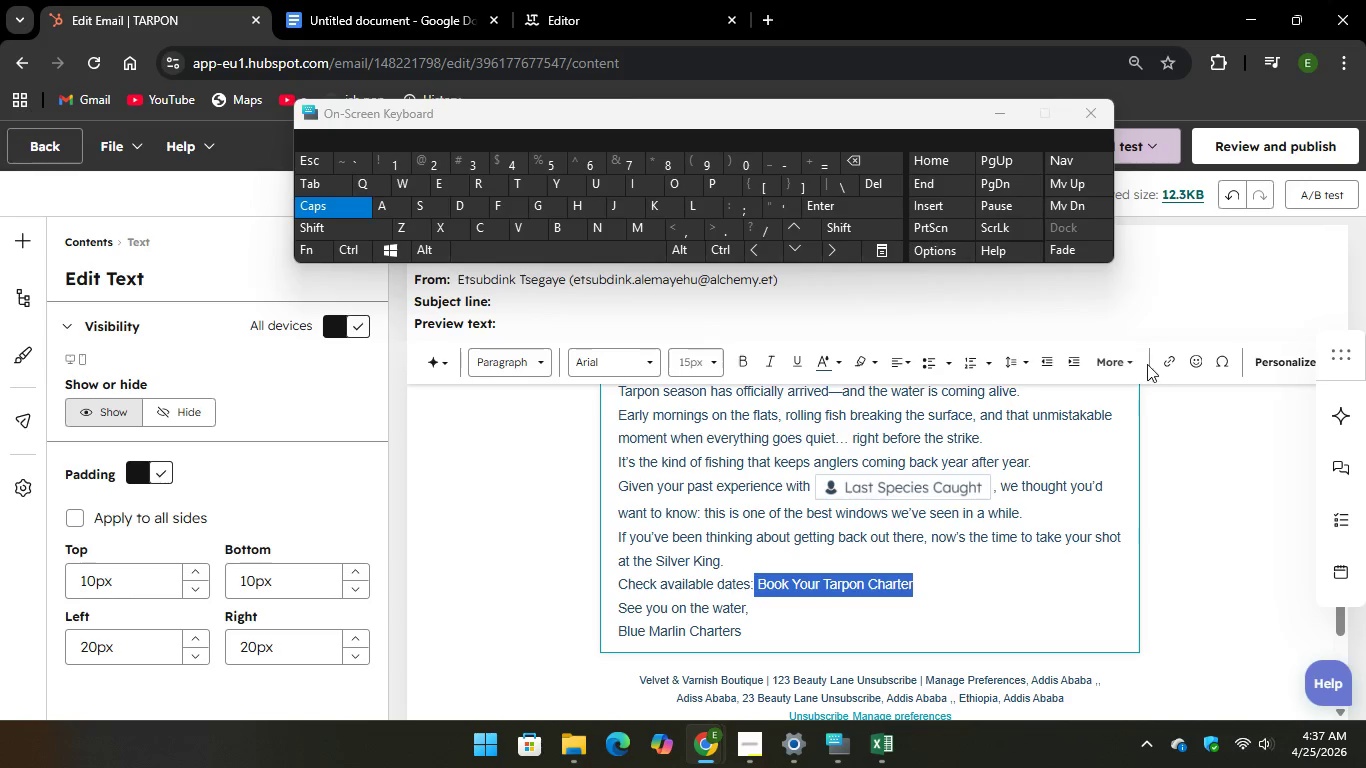 
left_click([1165, 364])
 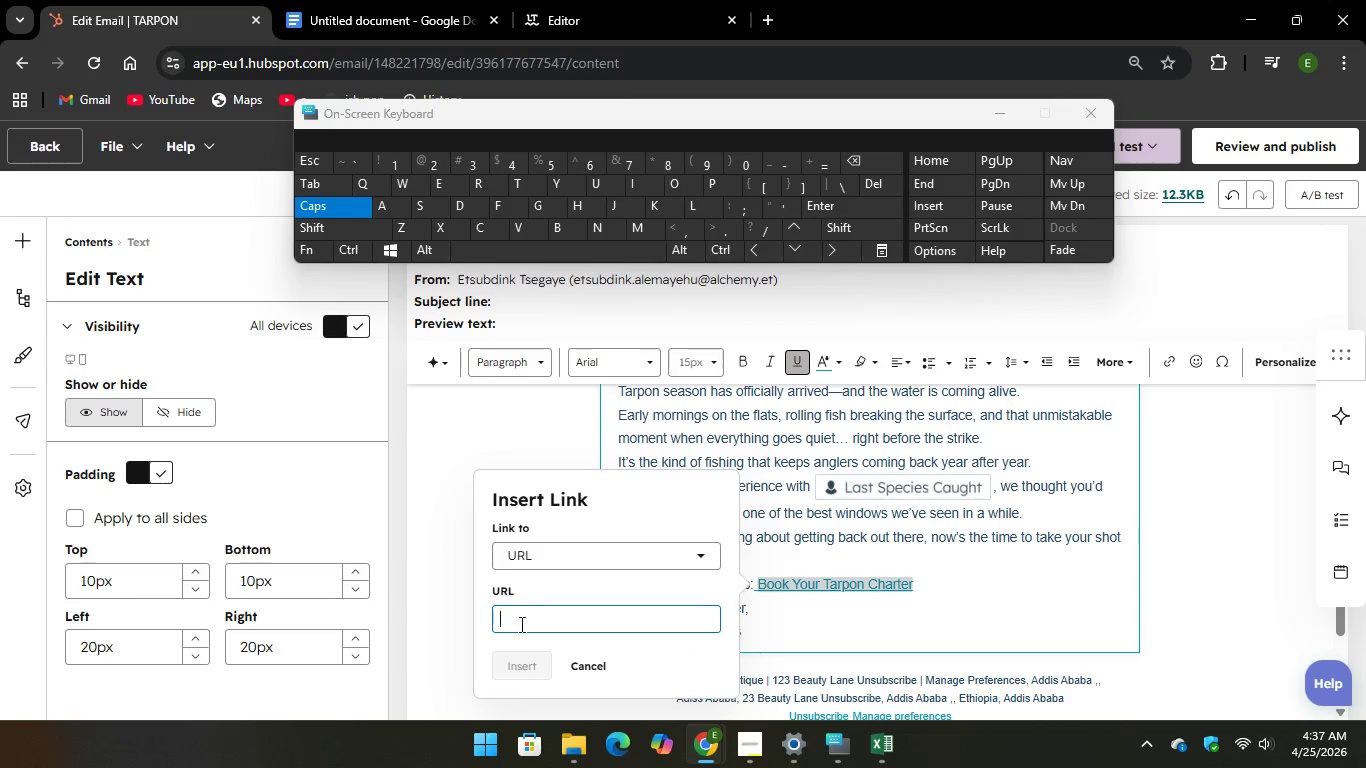 
right_click([520, 624])
 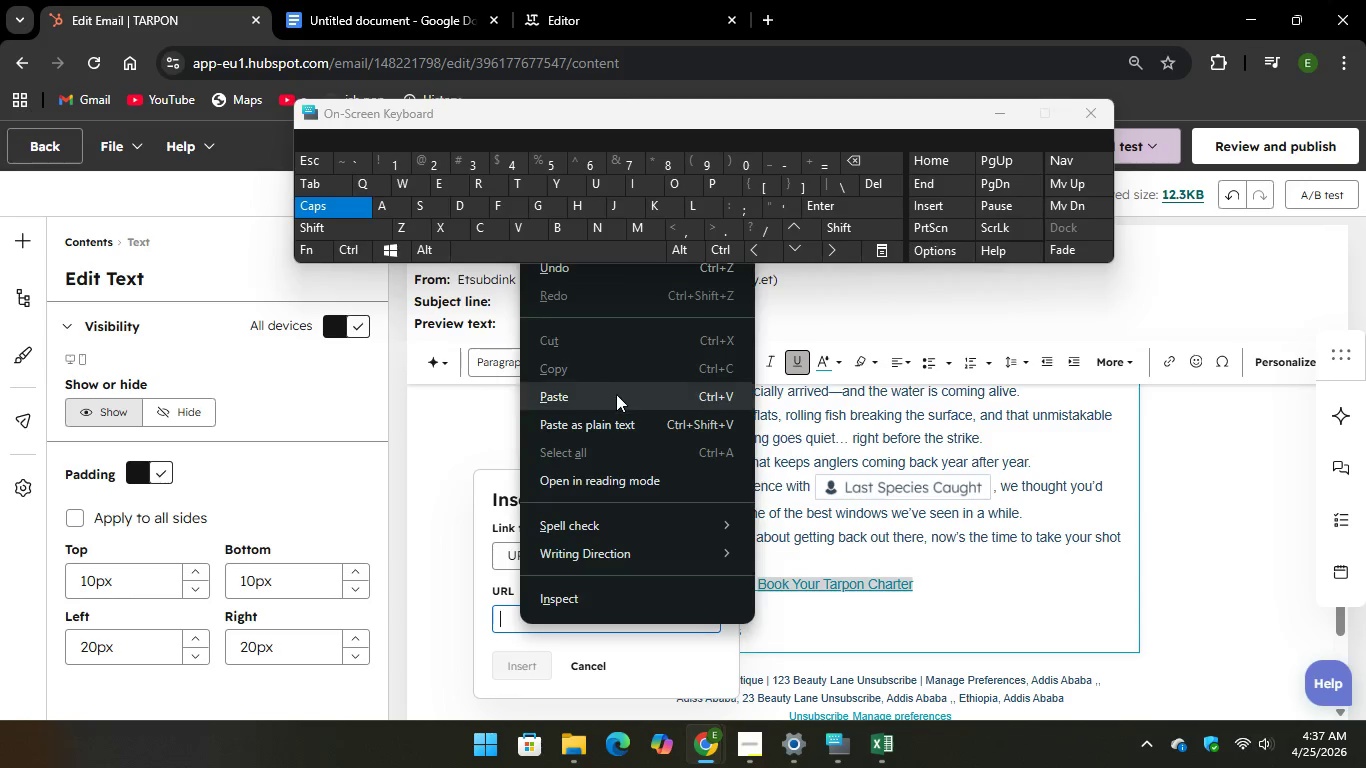 
left_click([616, 394])
 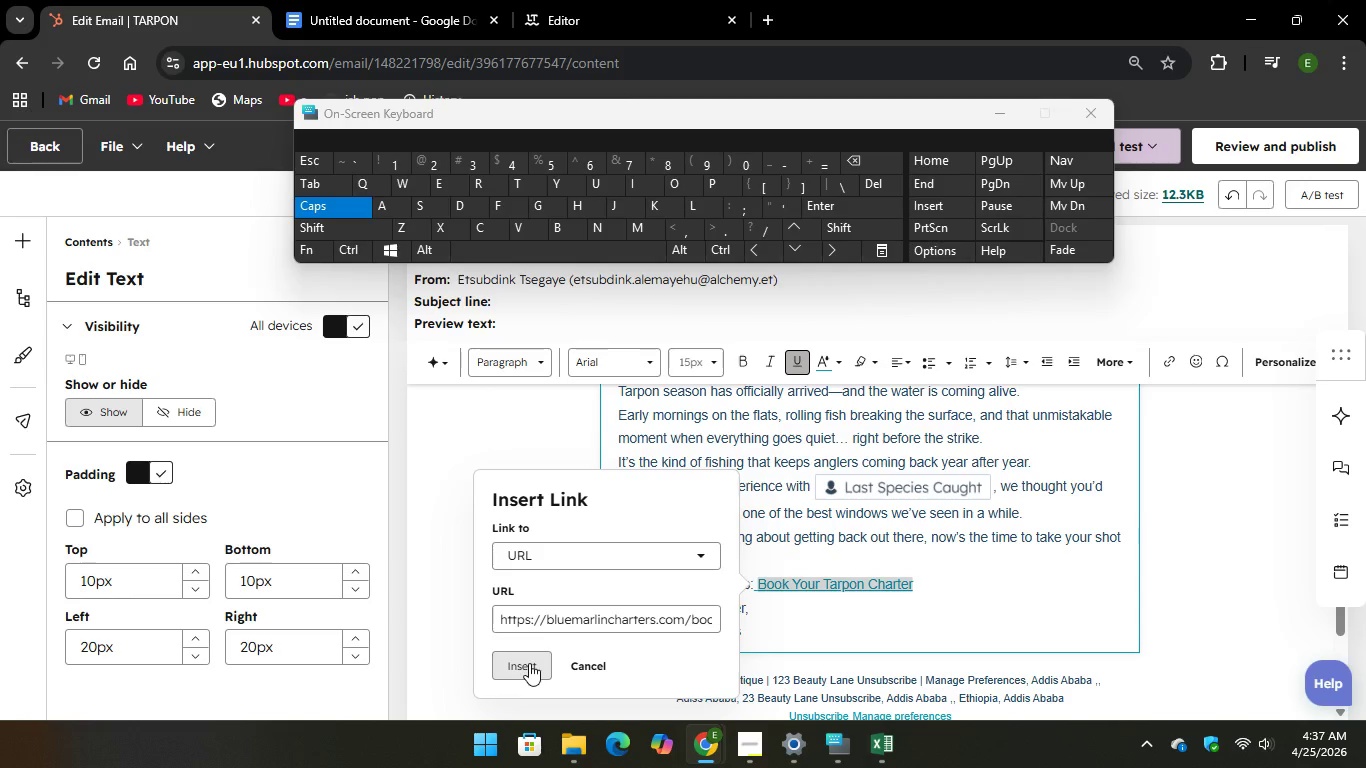 
left_click([529, 663])
 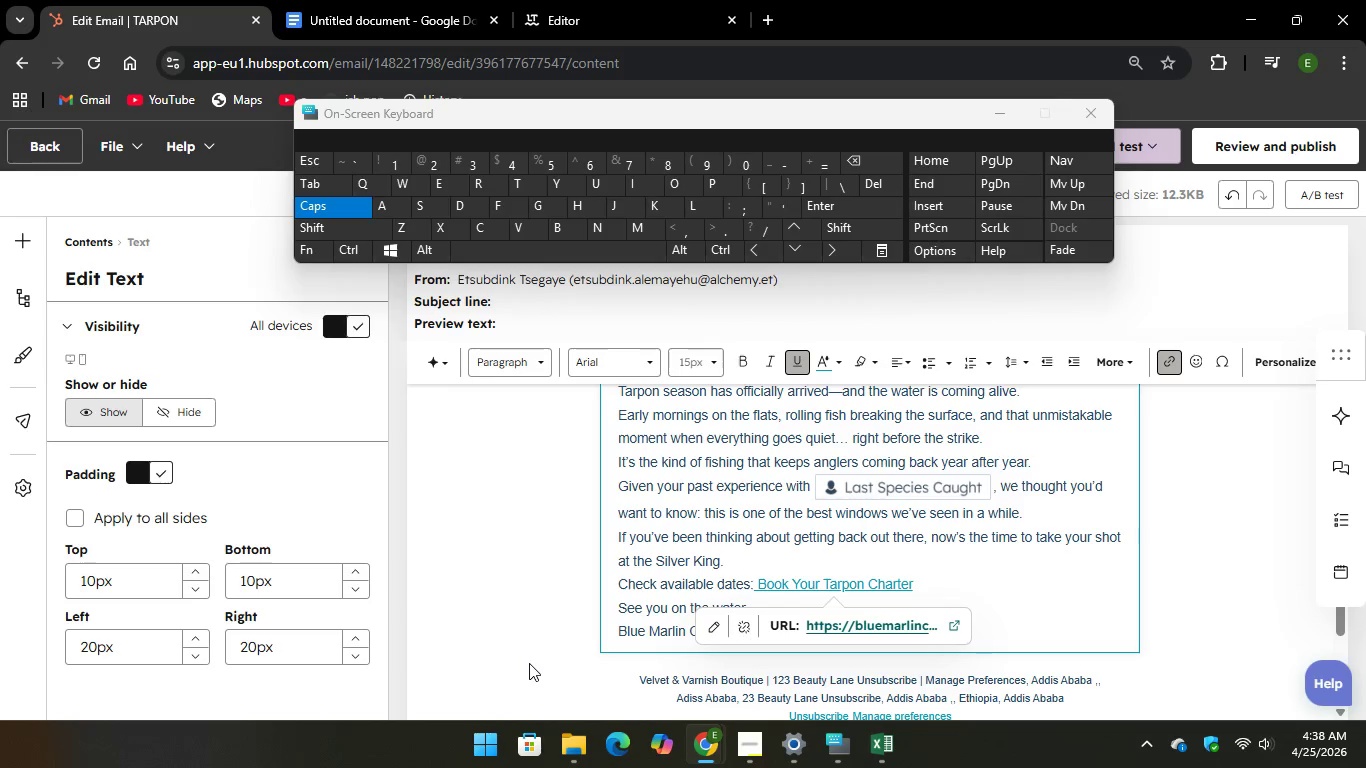 
left_click([529, 663])
 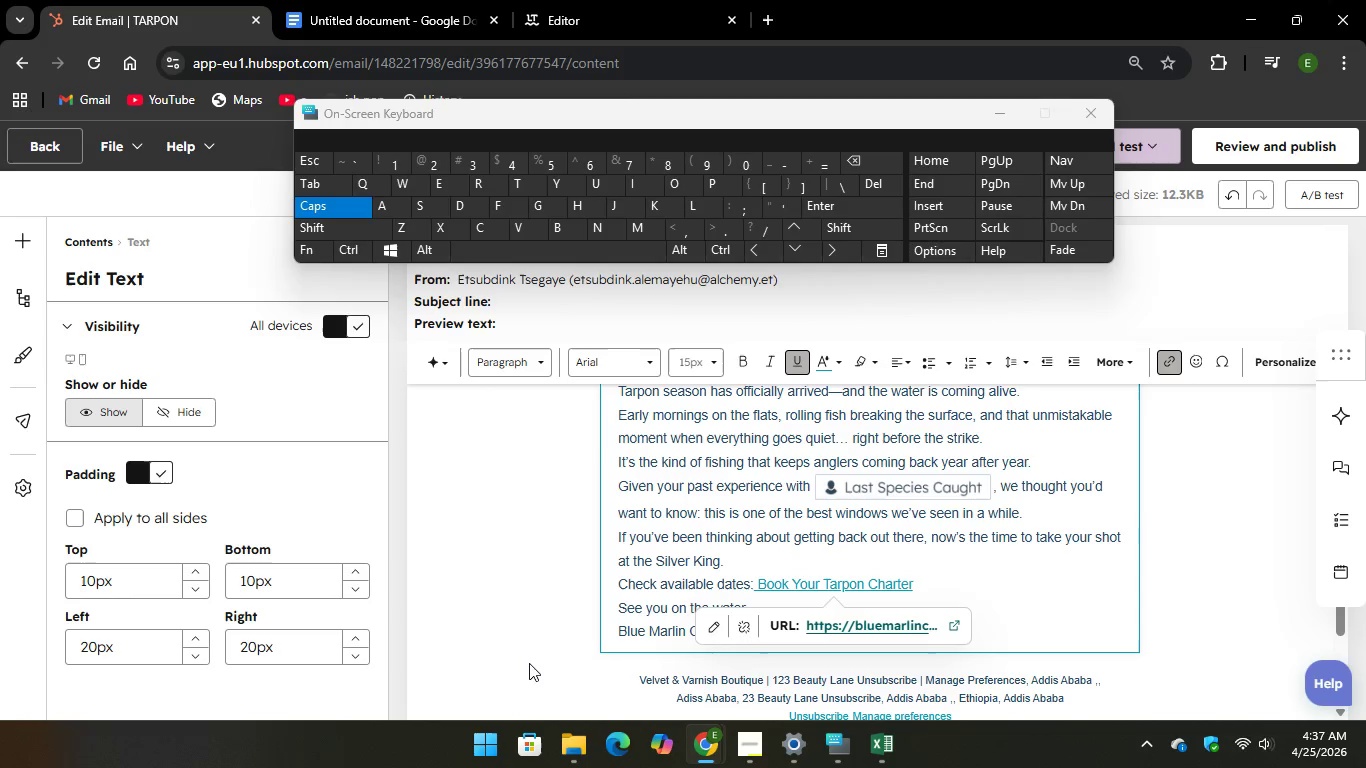 
wait(27.91)
 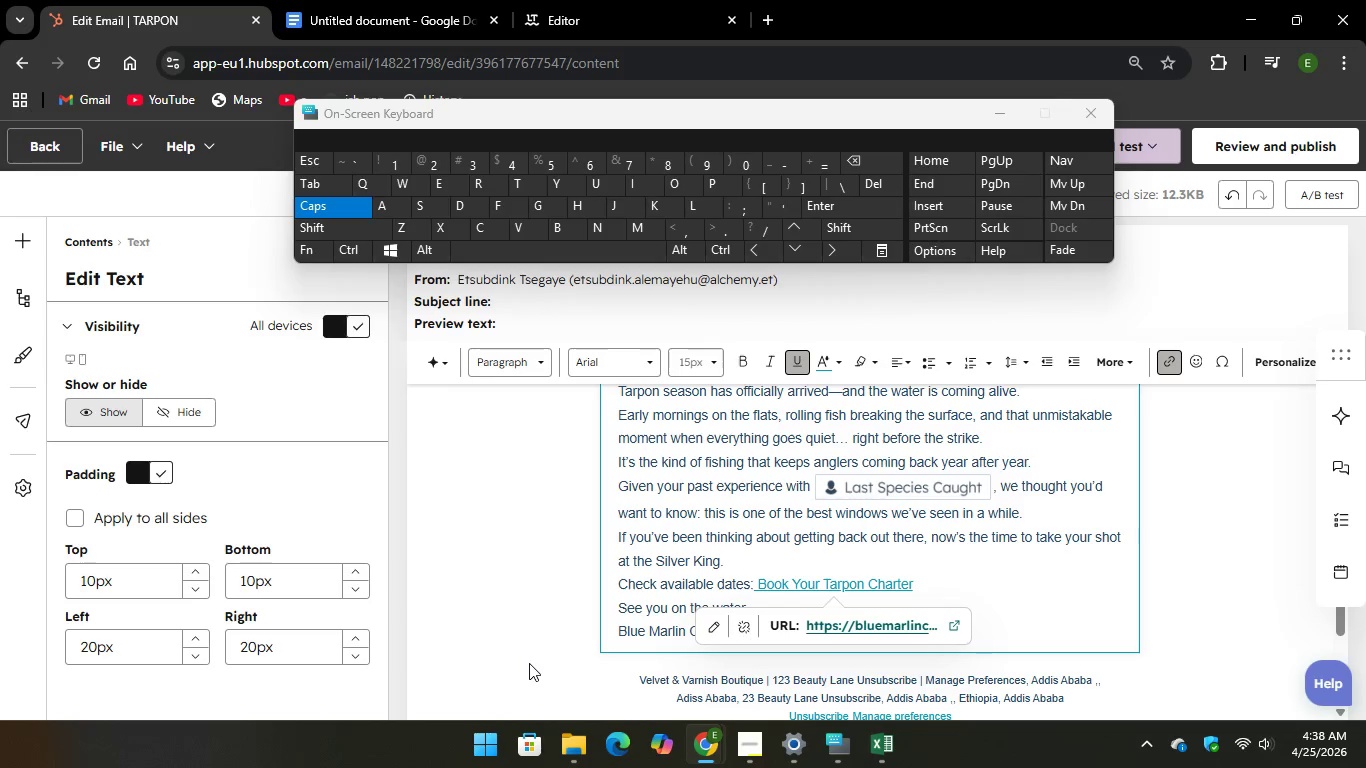 
scroll: coordinate [685, 524], scroll_direction: up, amount: 6.0
 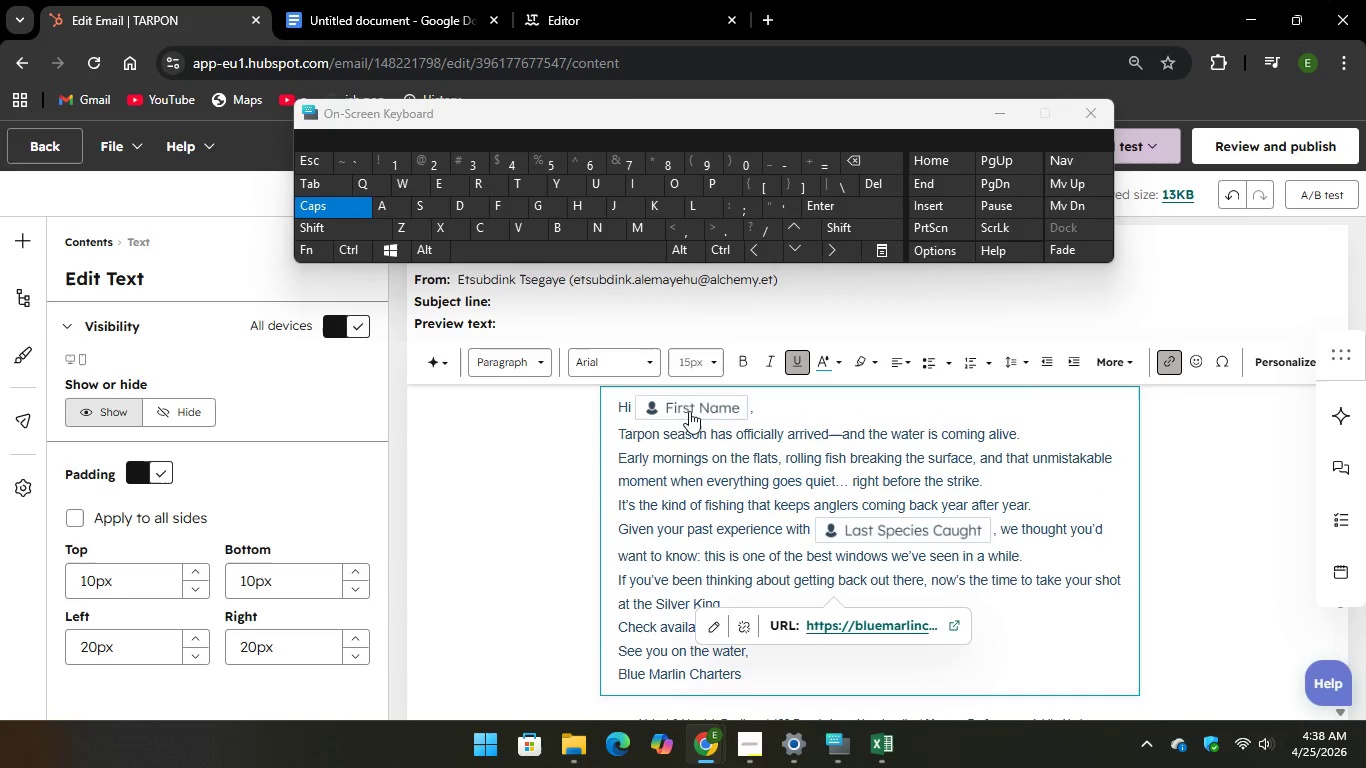 
left_click([685, 405])
 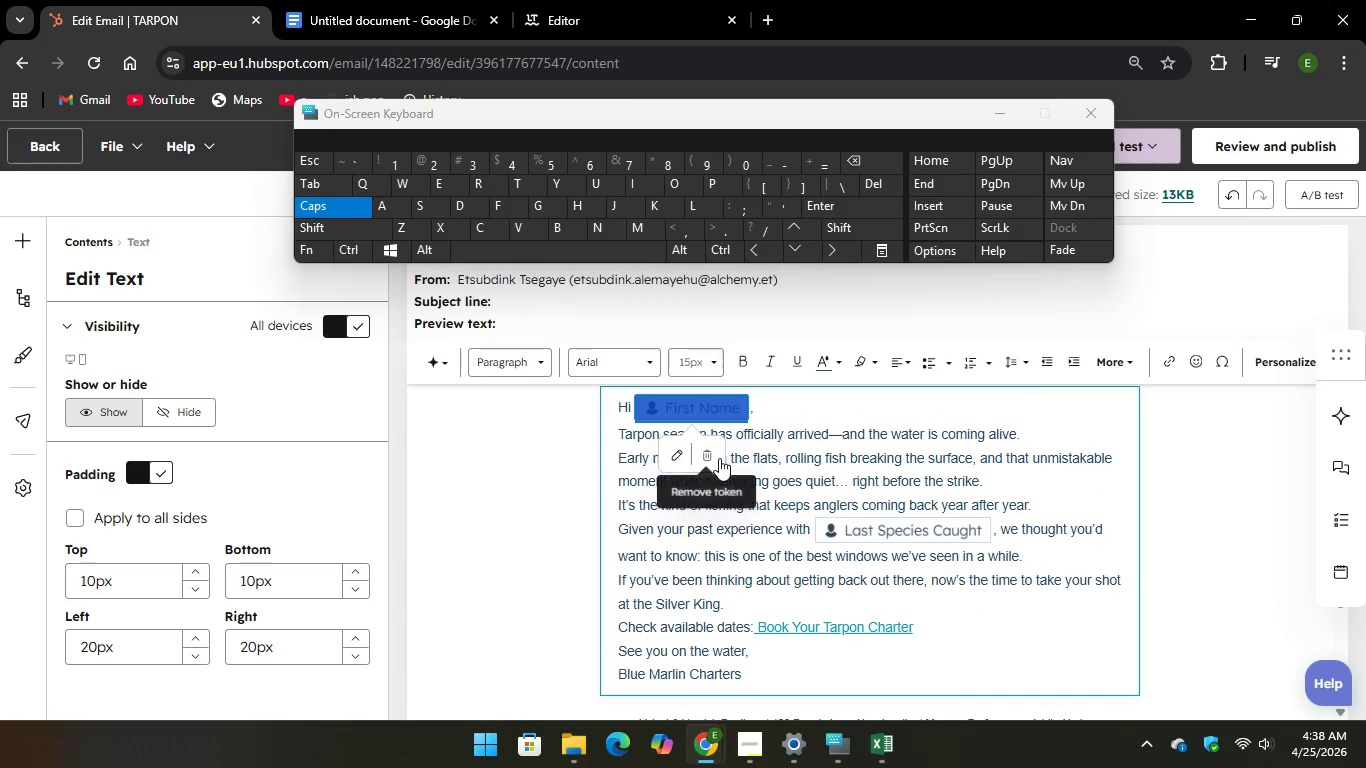 
left_click([704, 447])
 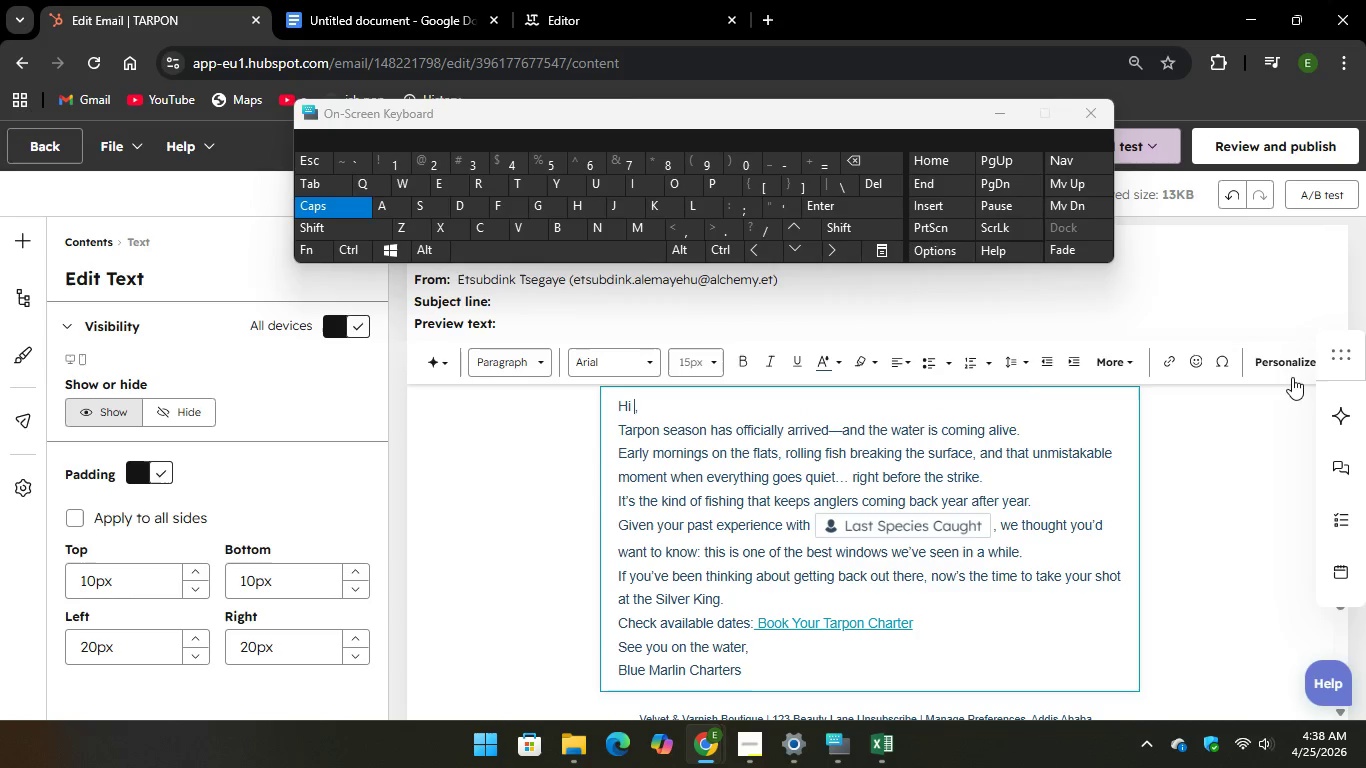 
left_click([1283, 369])
 